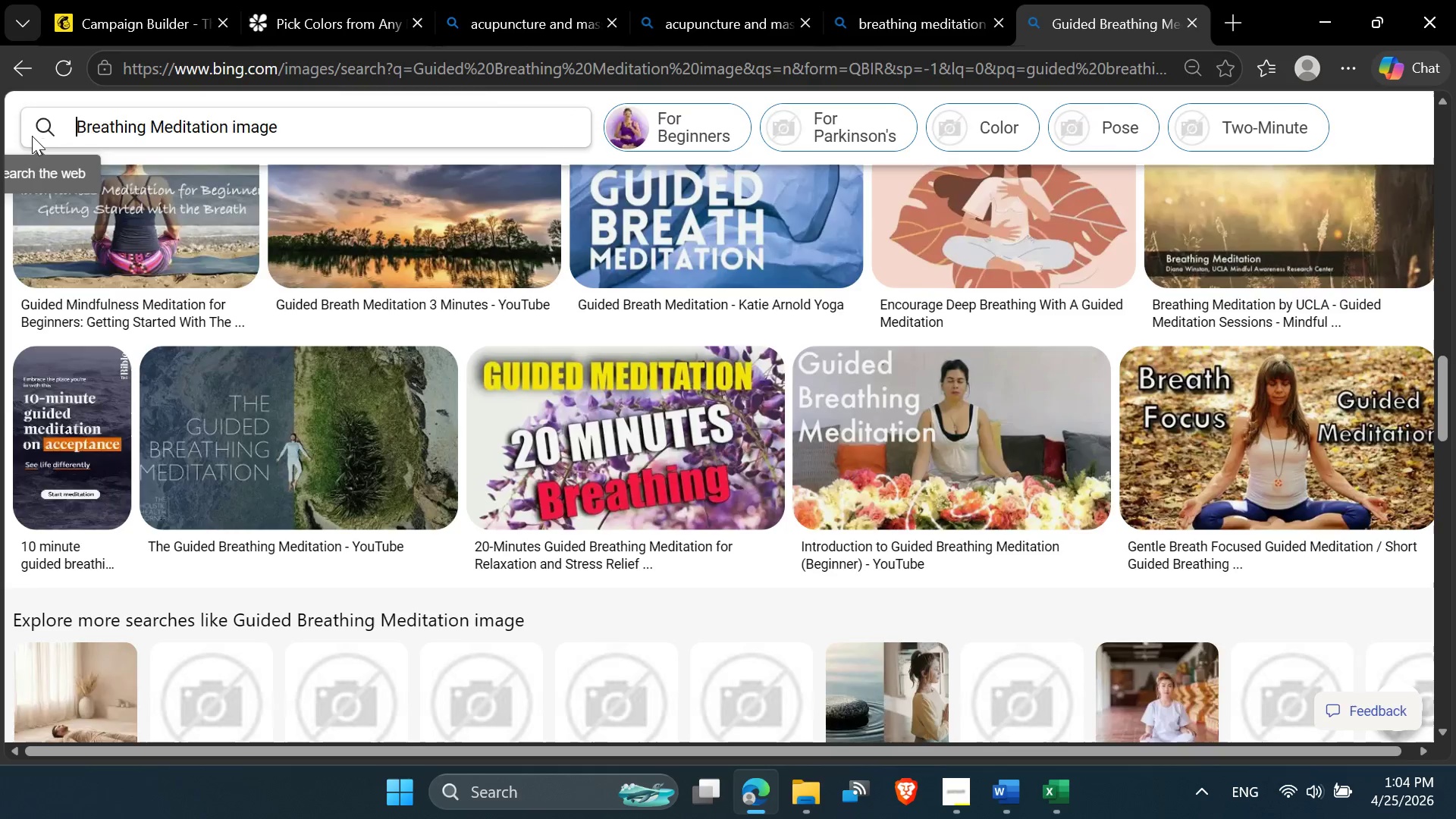 
key(Enter)
 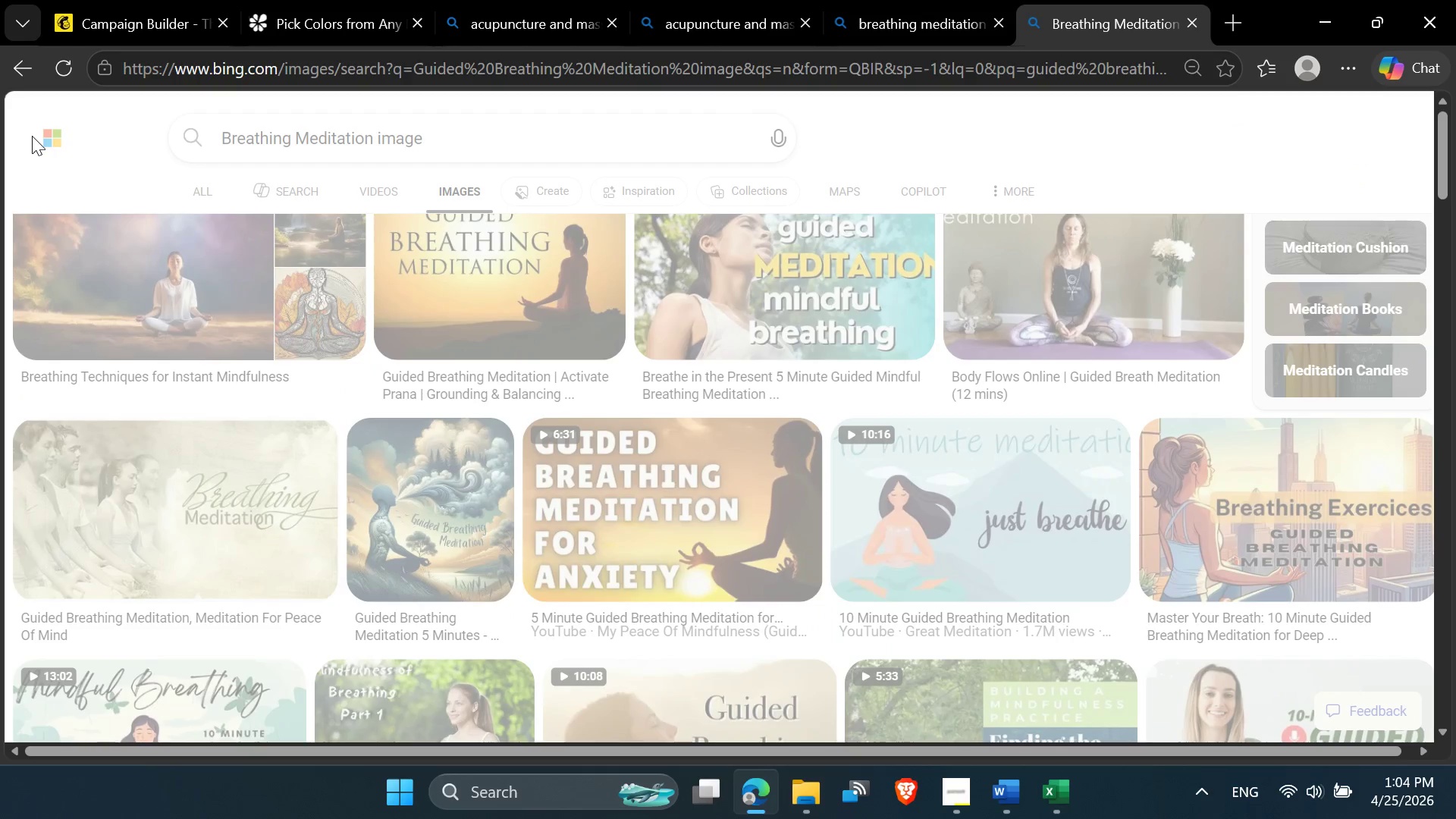 
mouse_move([306, 224])
 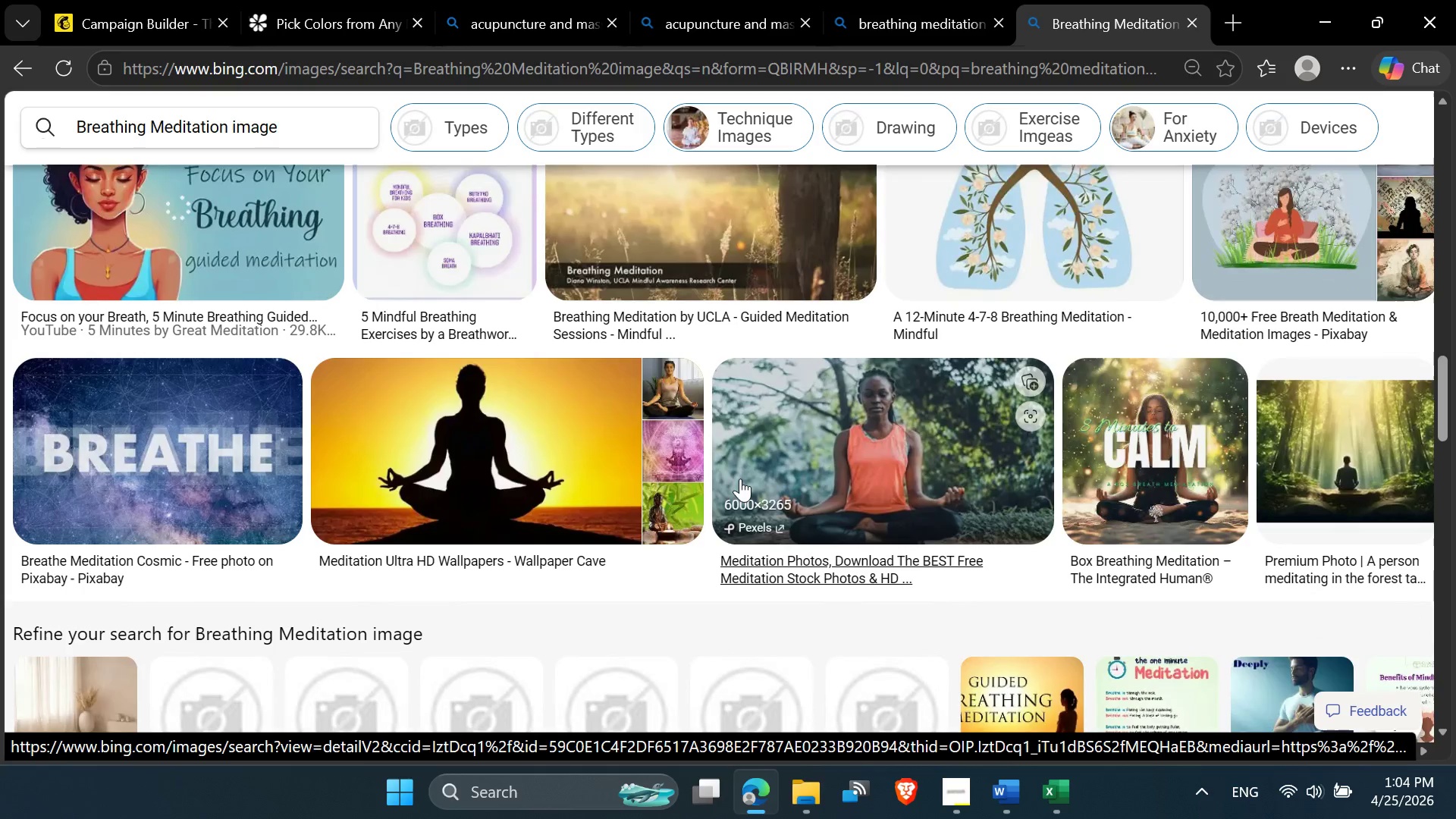 
wait(22.11)
 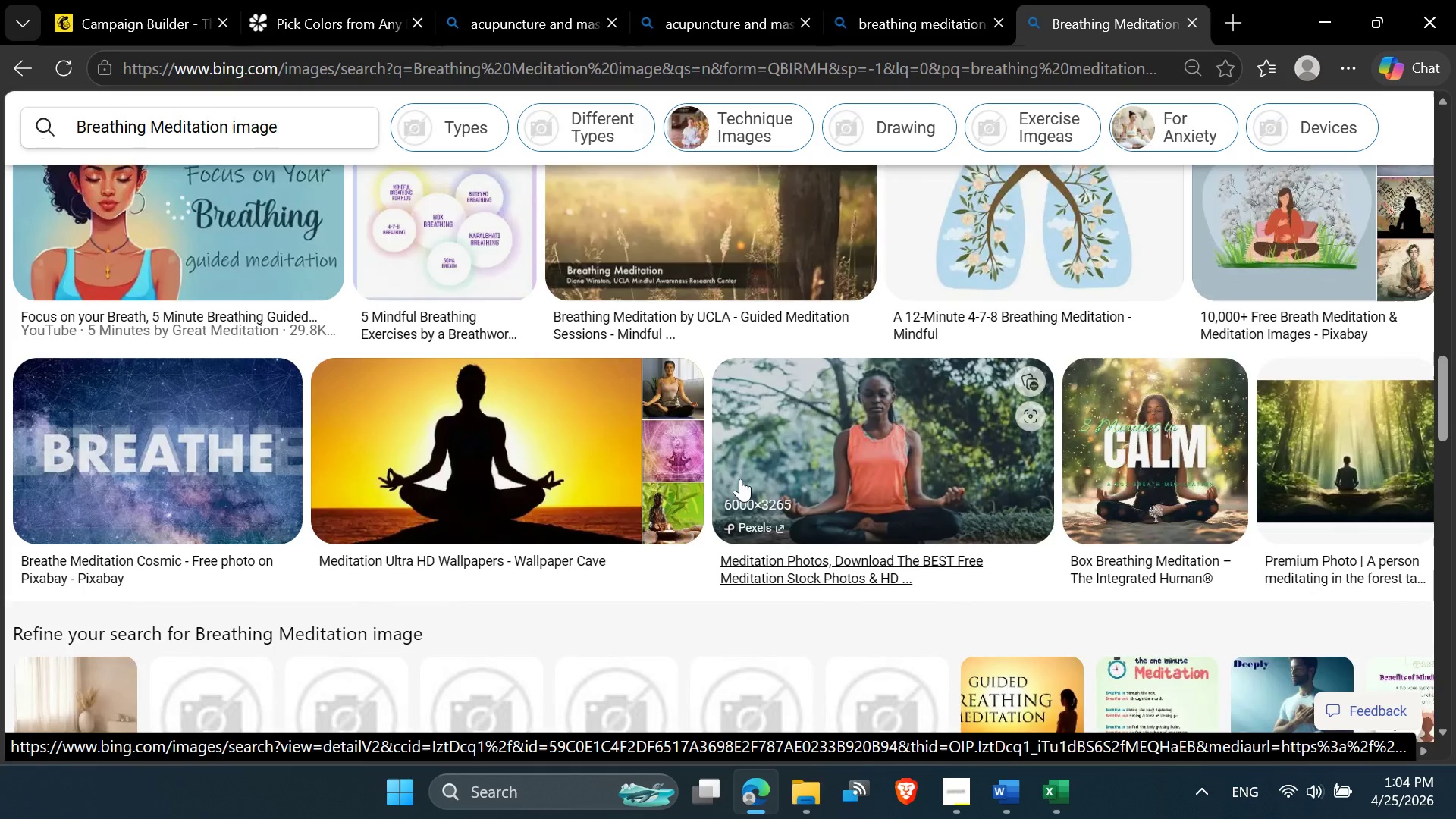 
left_click([1200, 301])
 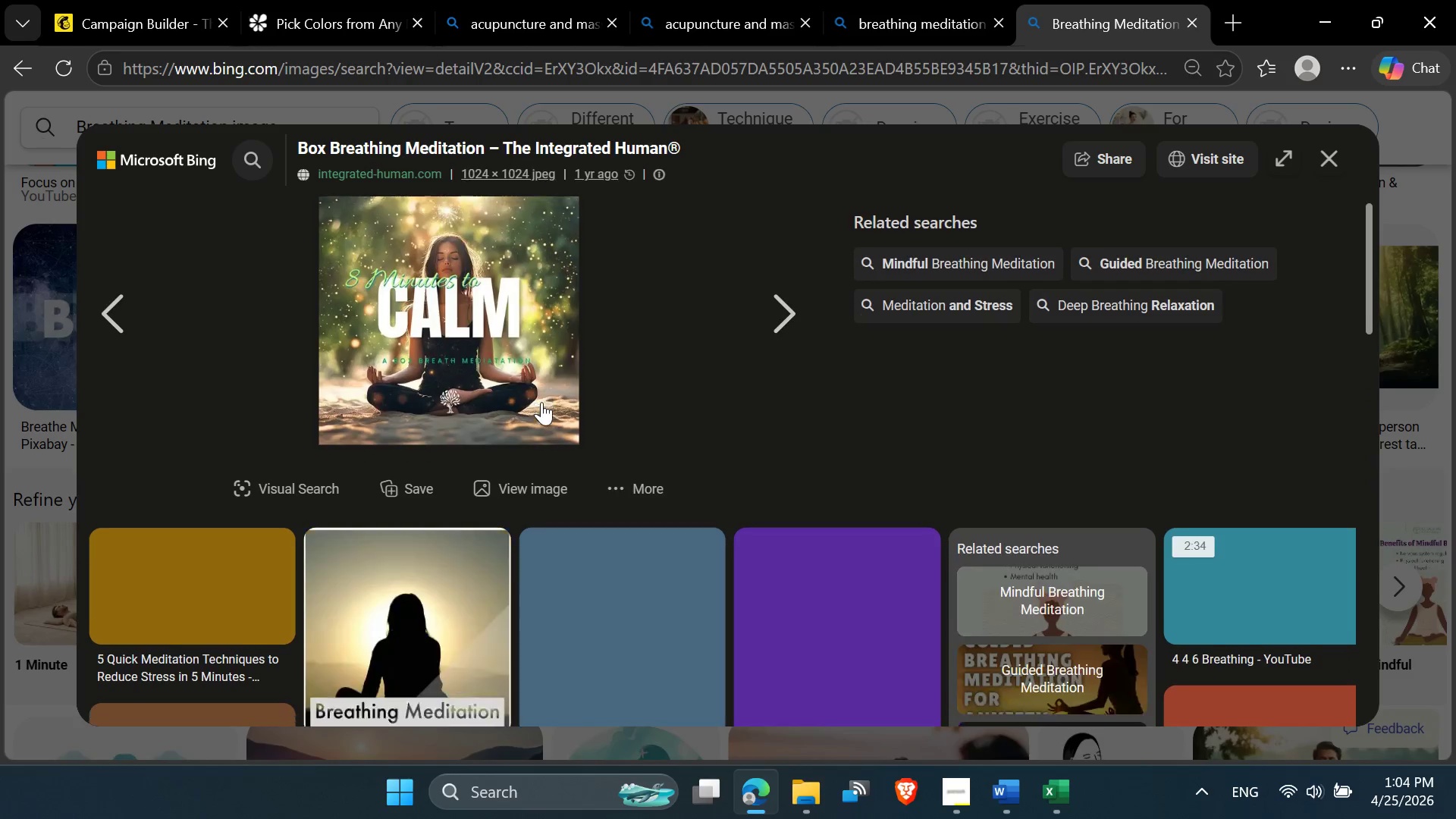 
mouse_move([573, 487])
 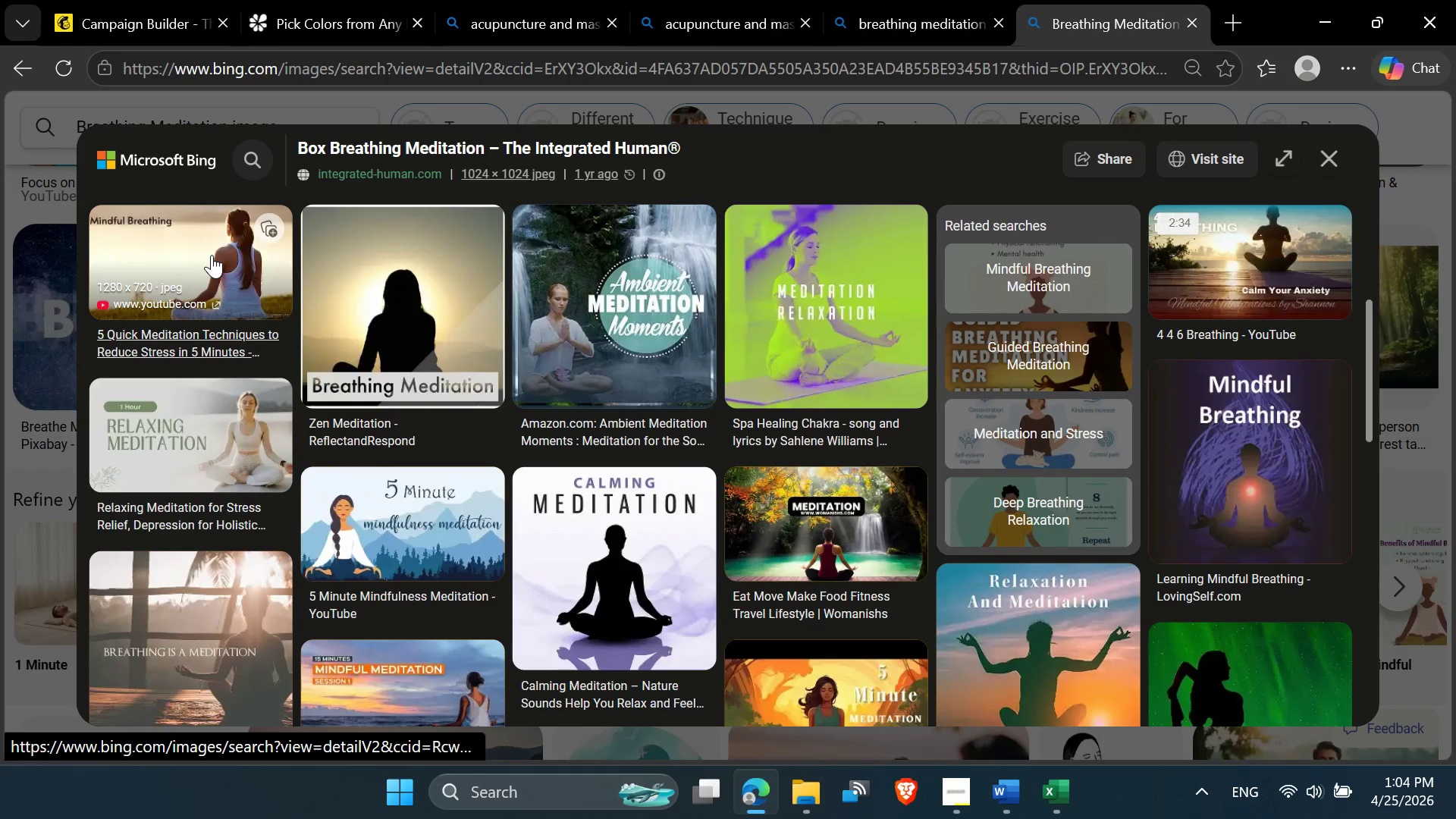 
mouse_move([239, 378])
 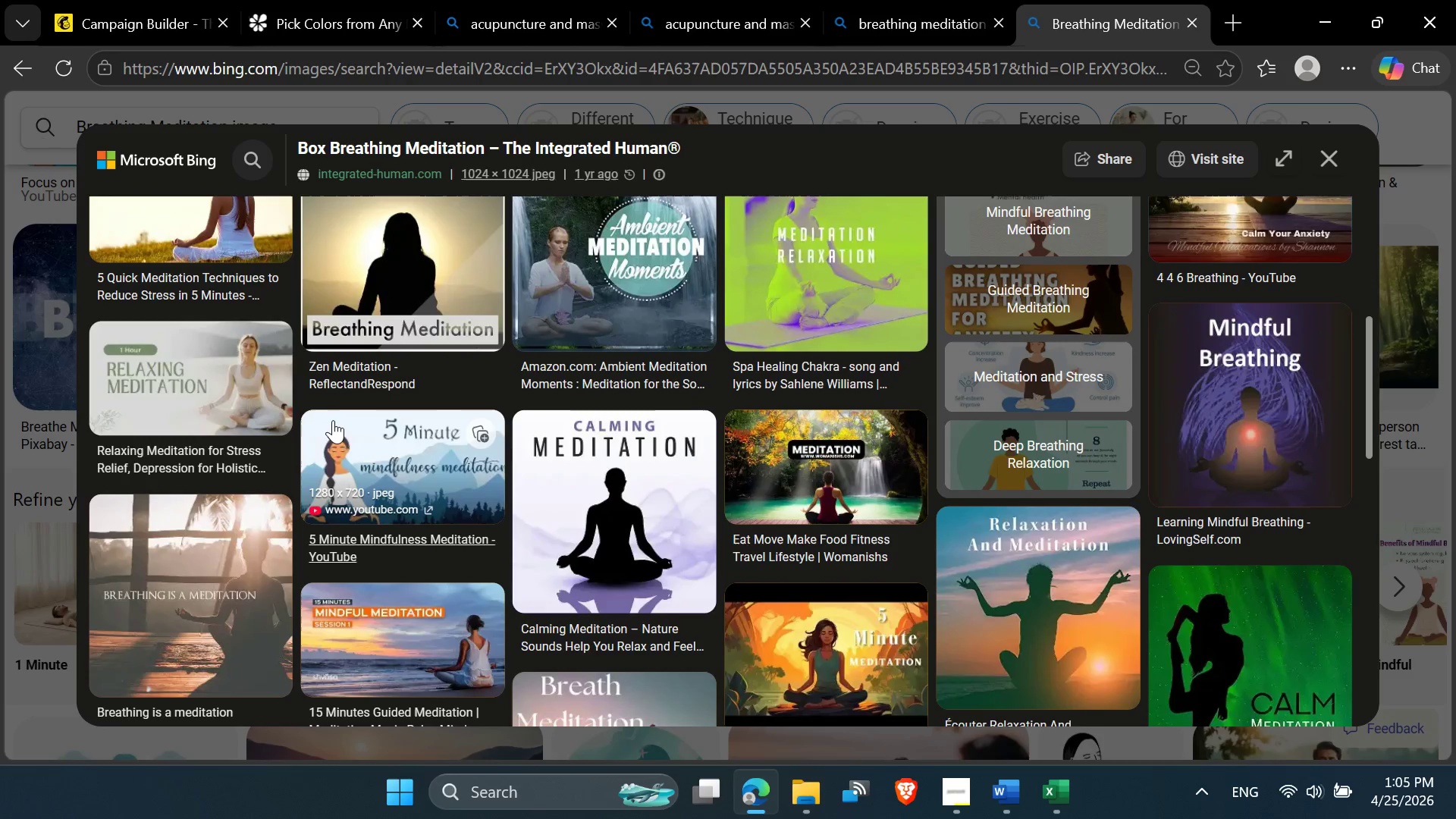 
mouse_move([352, 450])
 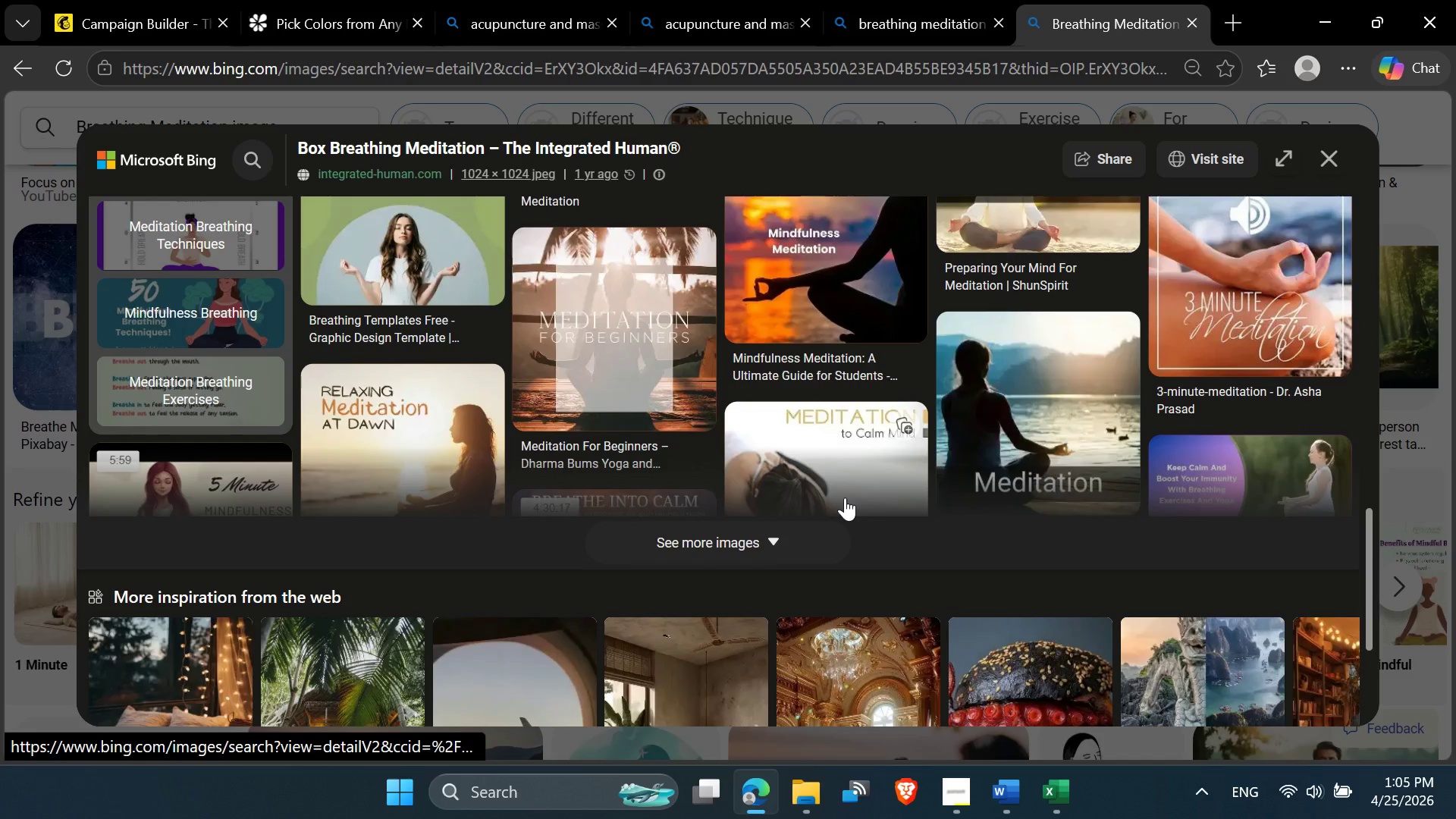 
wait(5.42)
 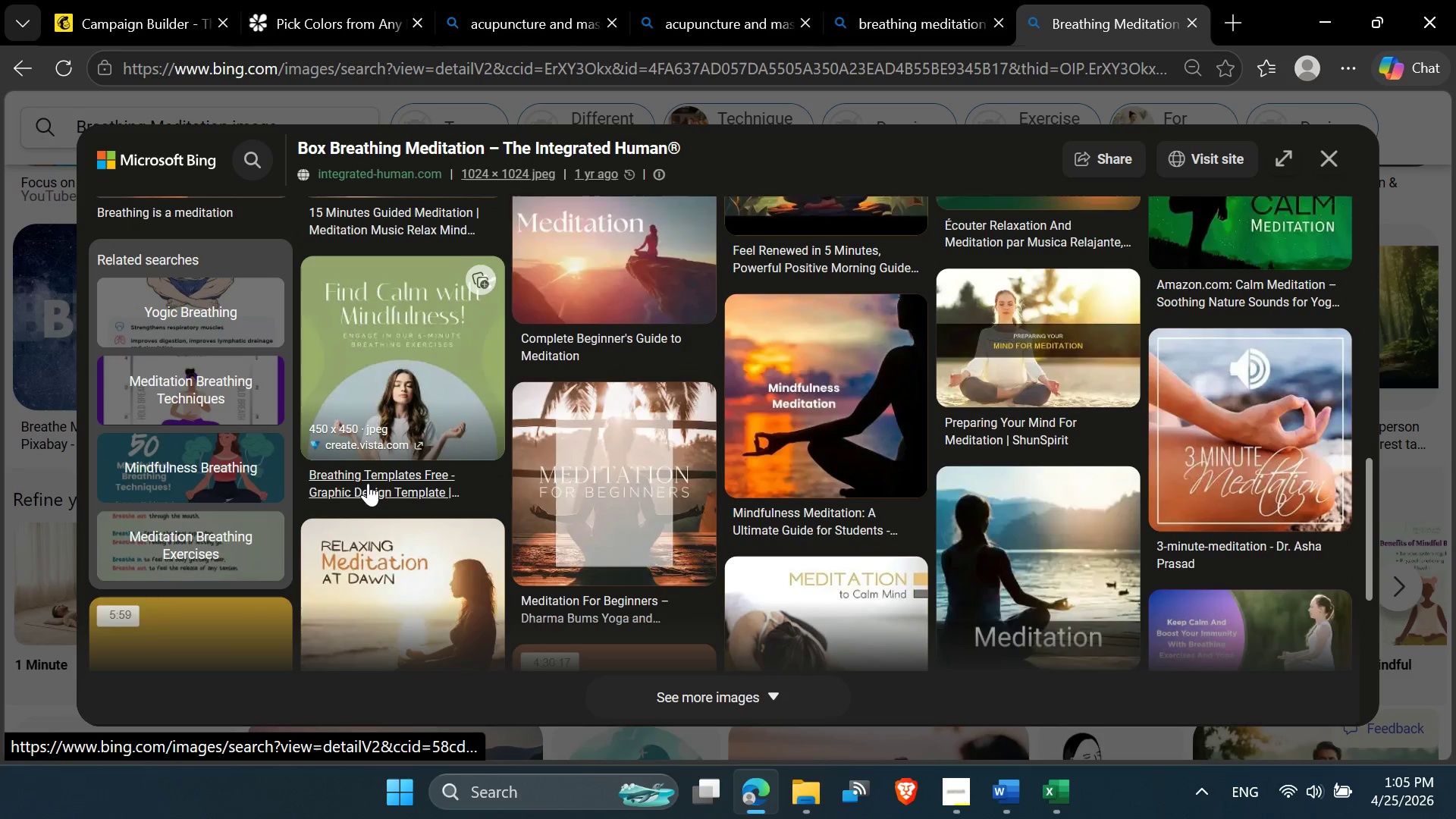 
left_click([841, 446])
 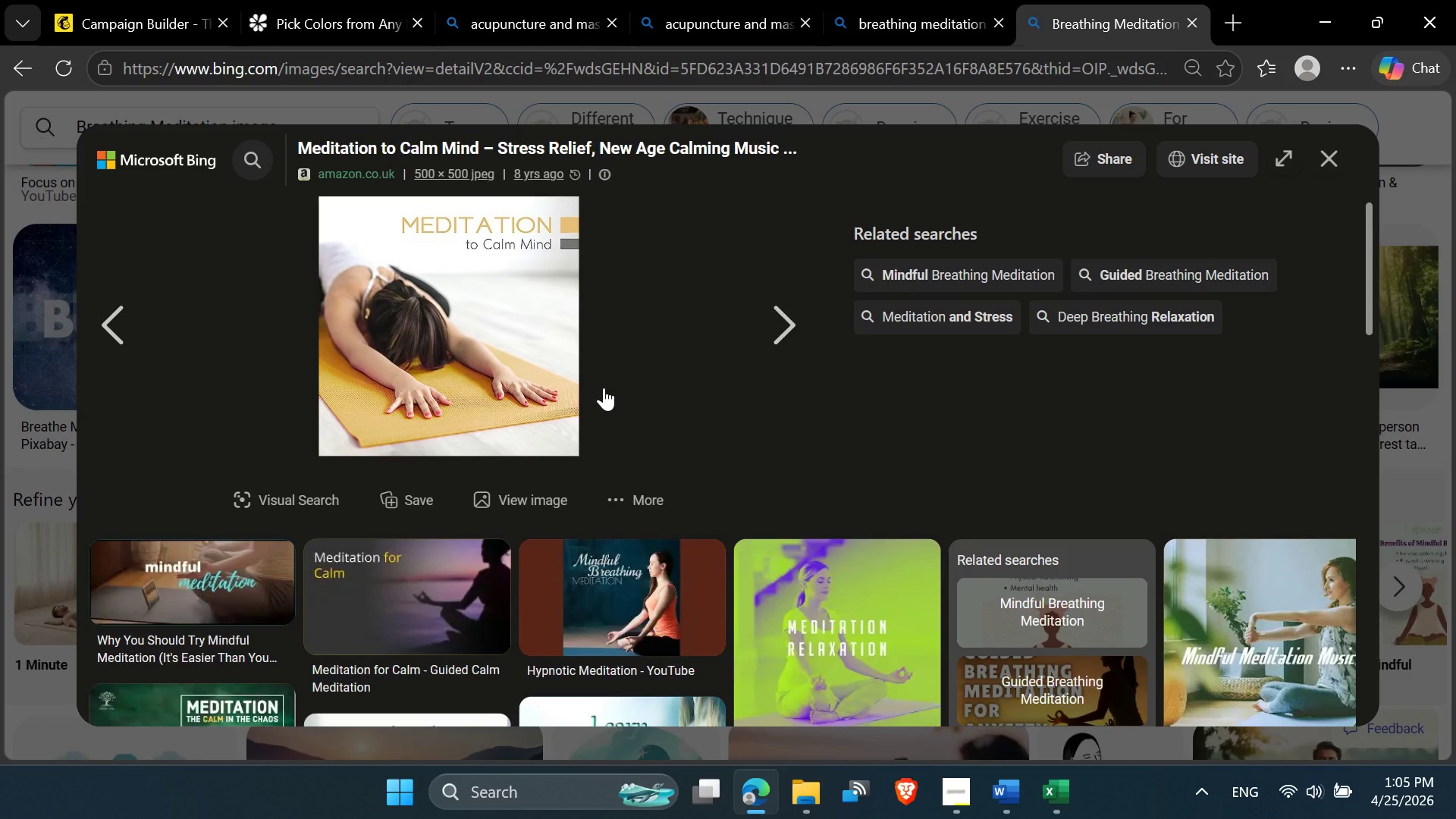 
mouse_move([611, 475])
 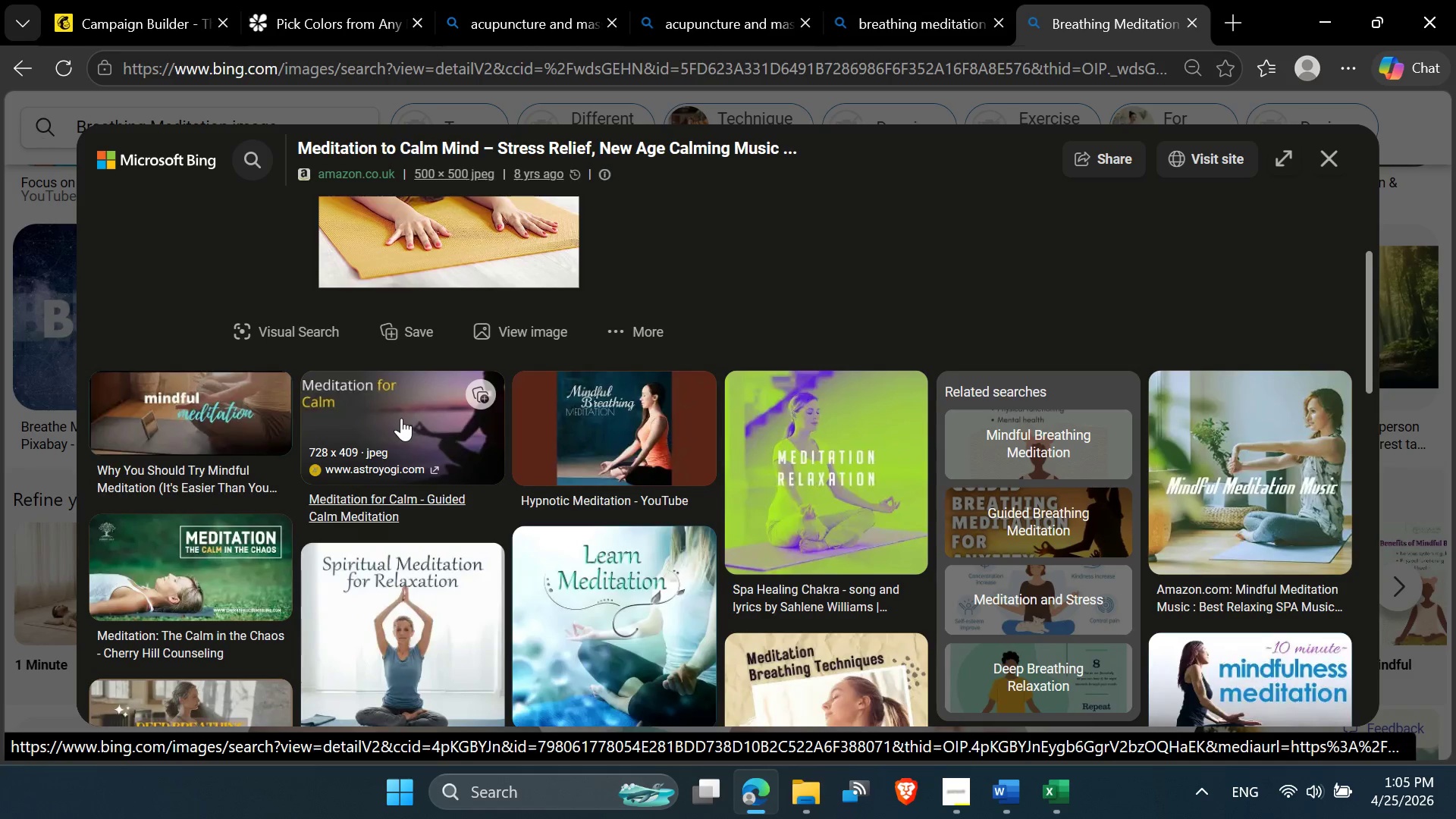 
mouse_move([657, 444])
 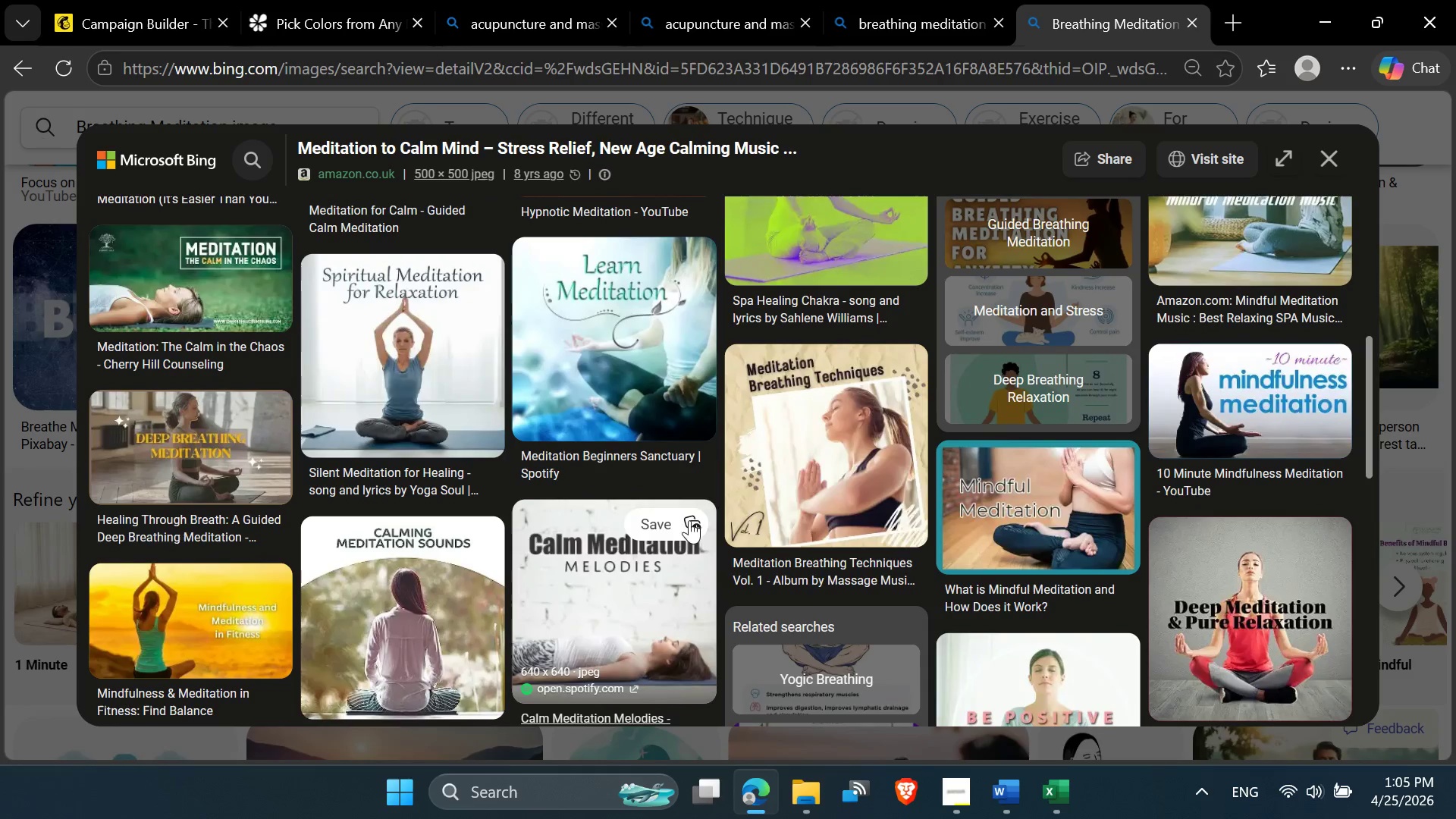 
mouse_move([725, 476])
 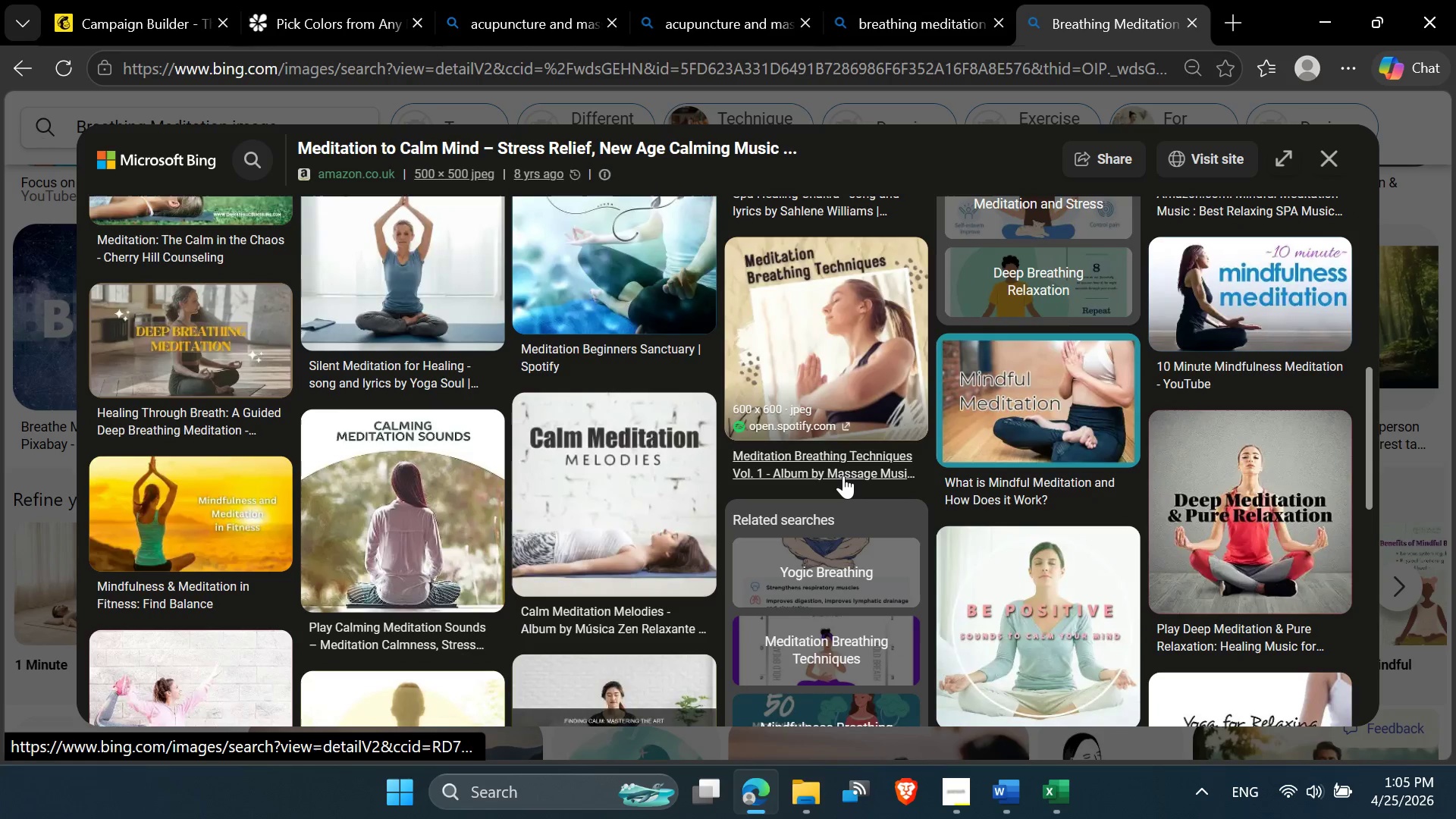 
mouse_move([859, 475])
 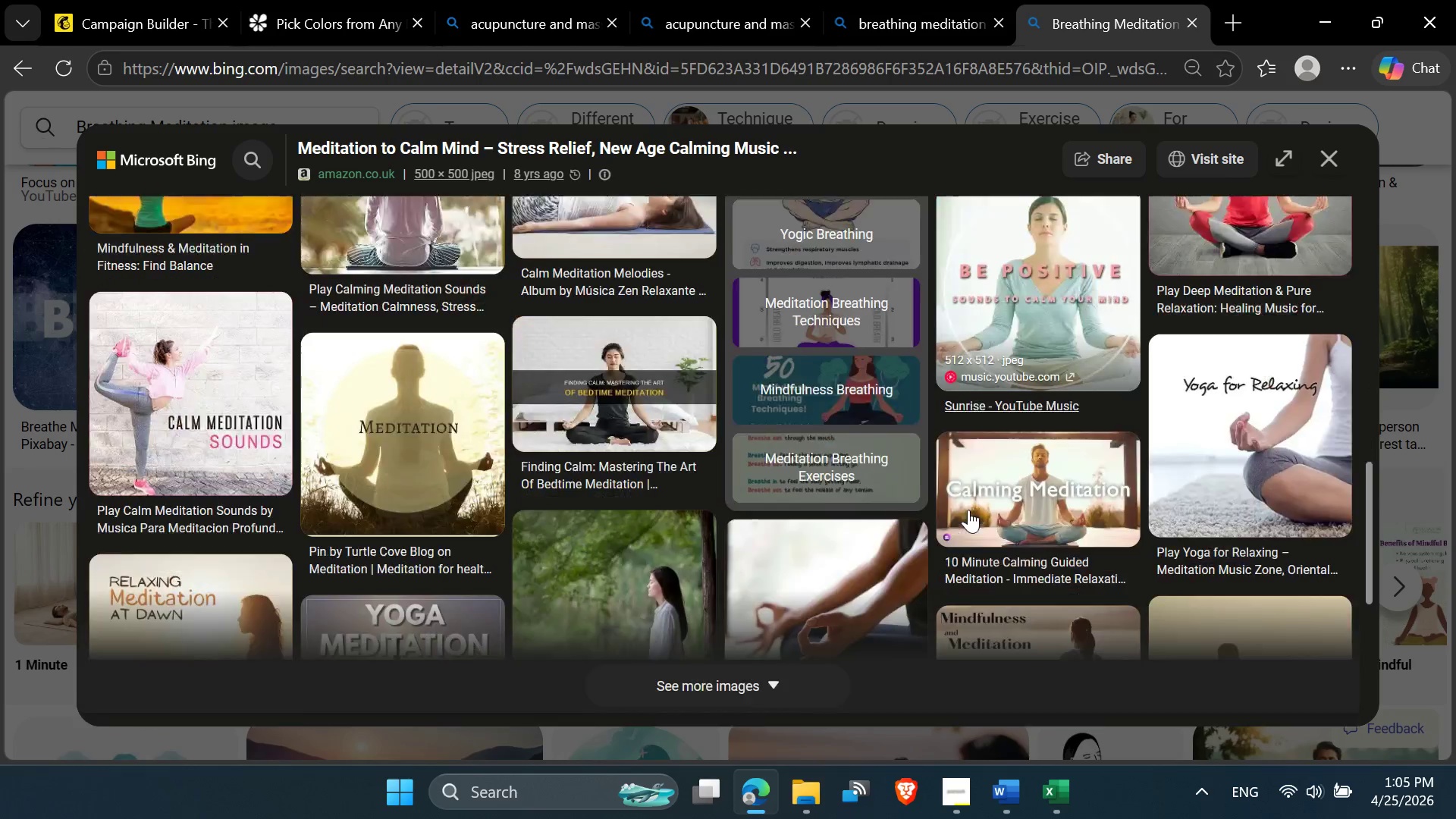 
mouse_move([877, 493])
 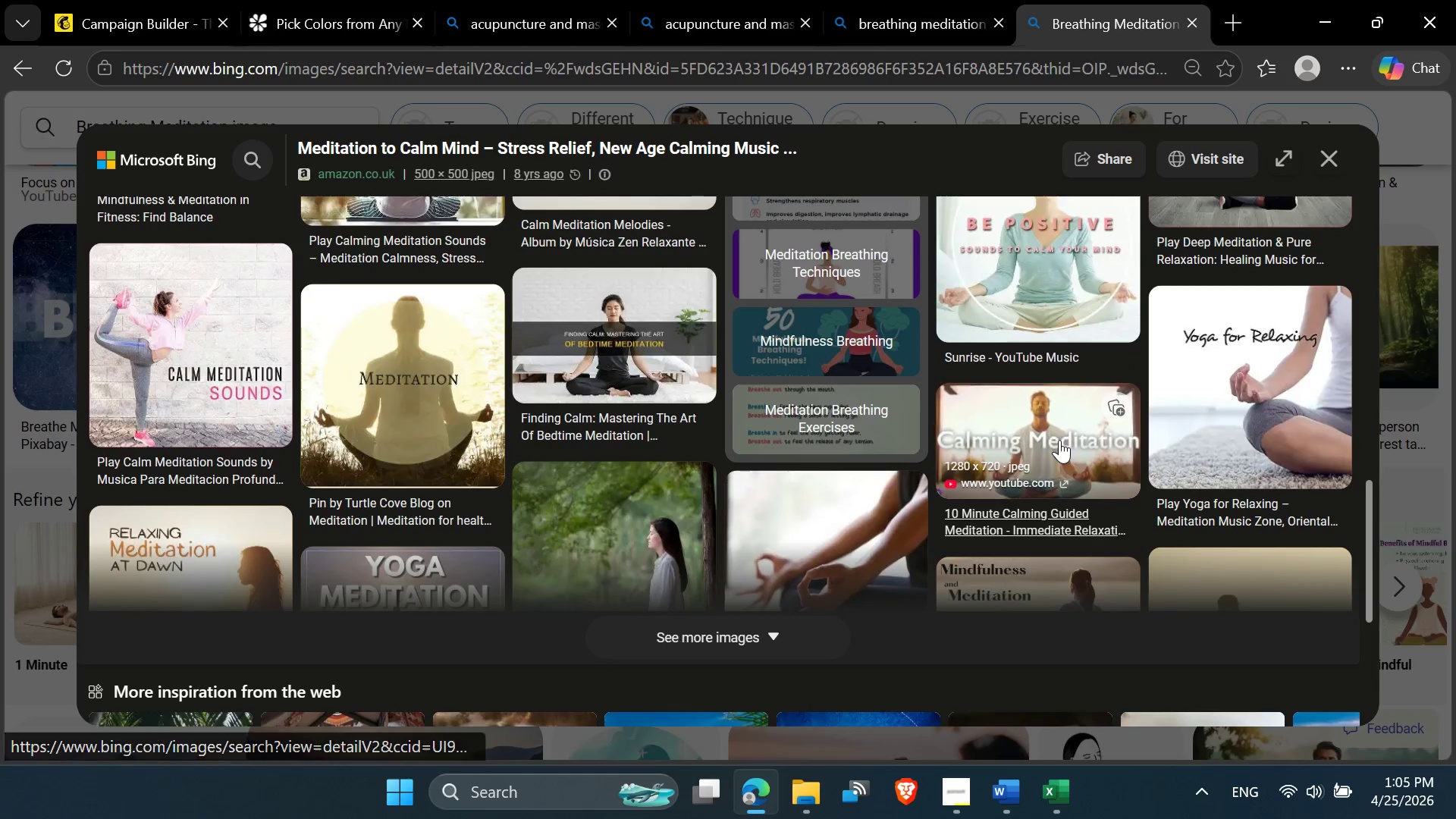 
left_click([1059, 440])
 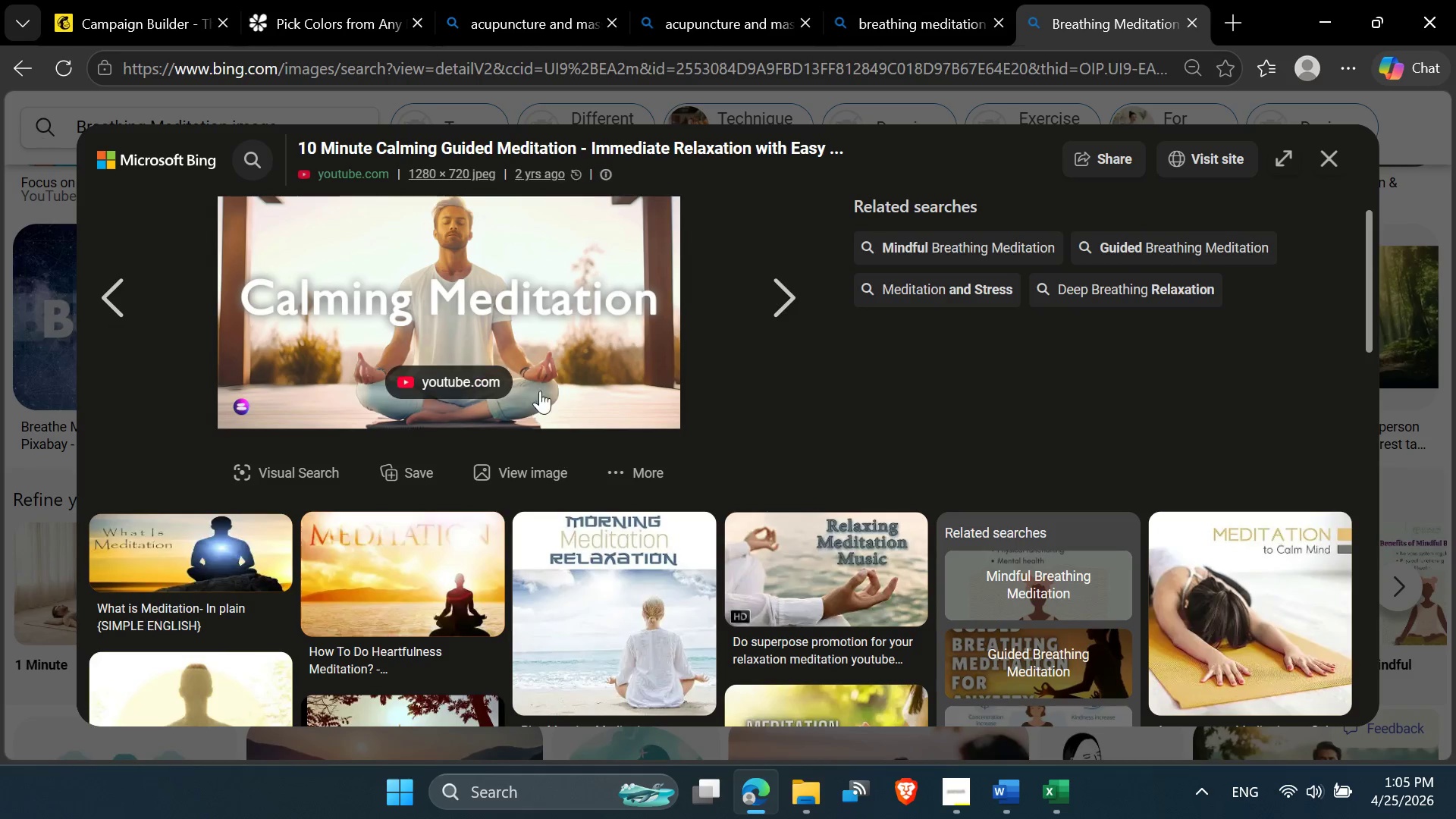 
wait(9.2)
 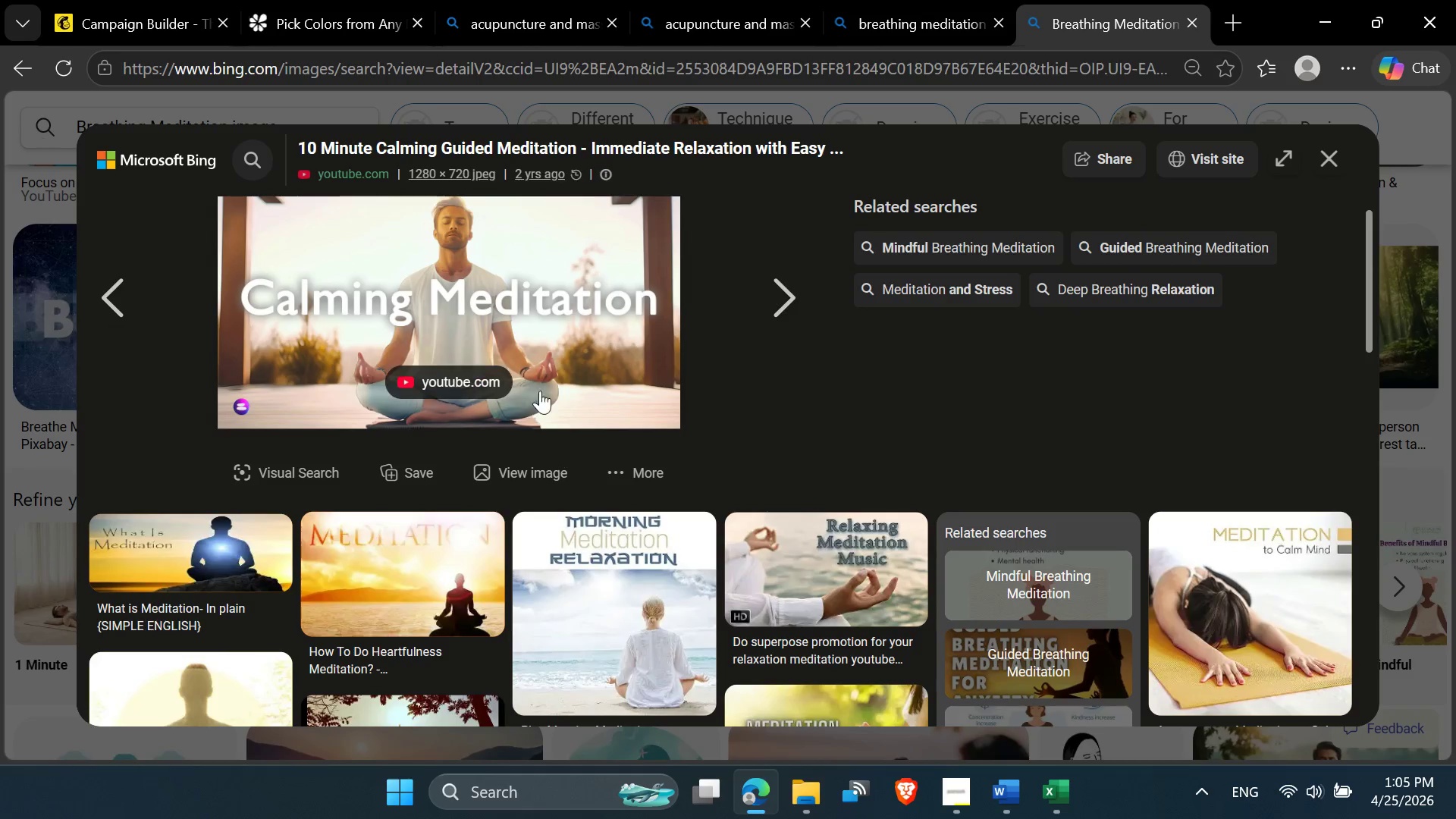 
right_click([516, 253])
 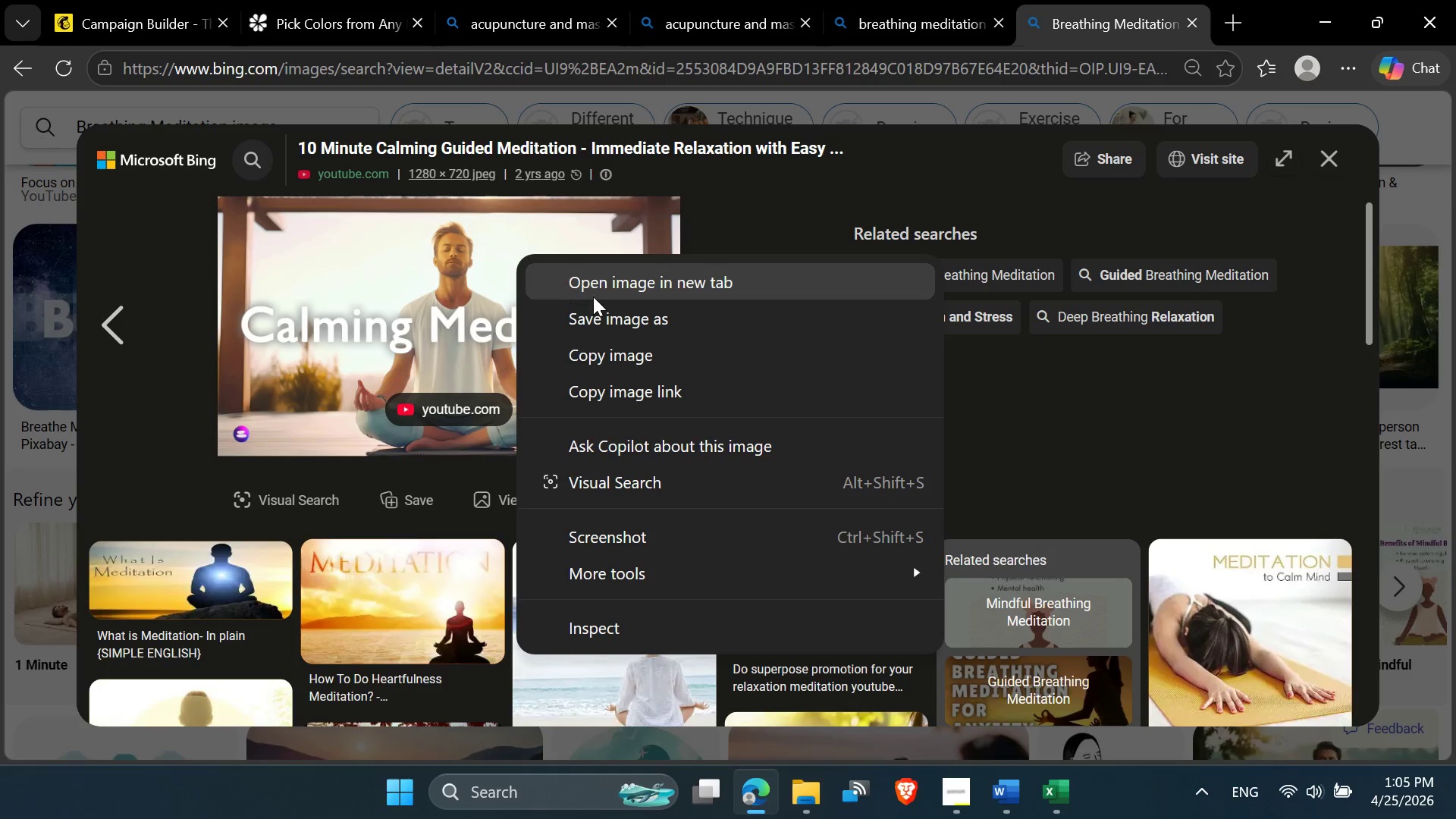 
wait(5.72)
 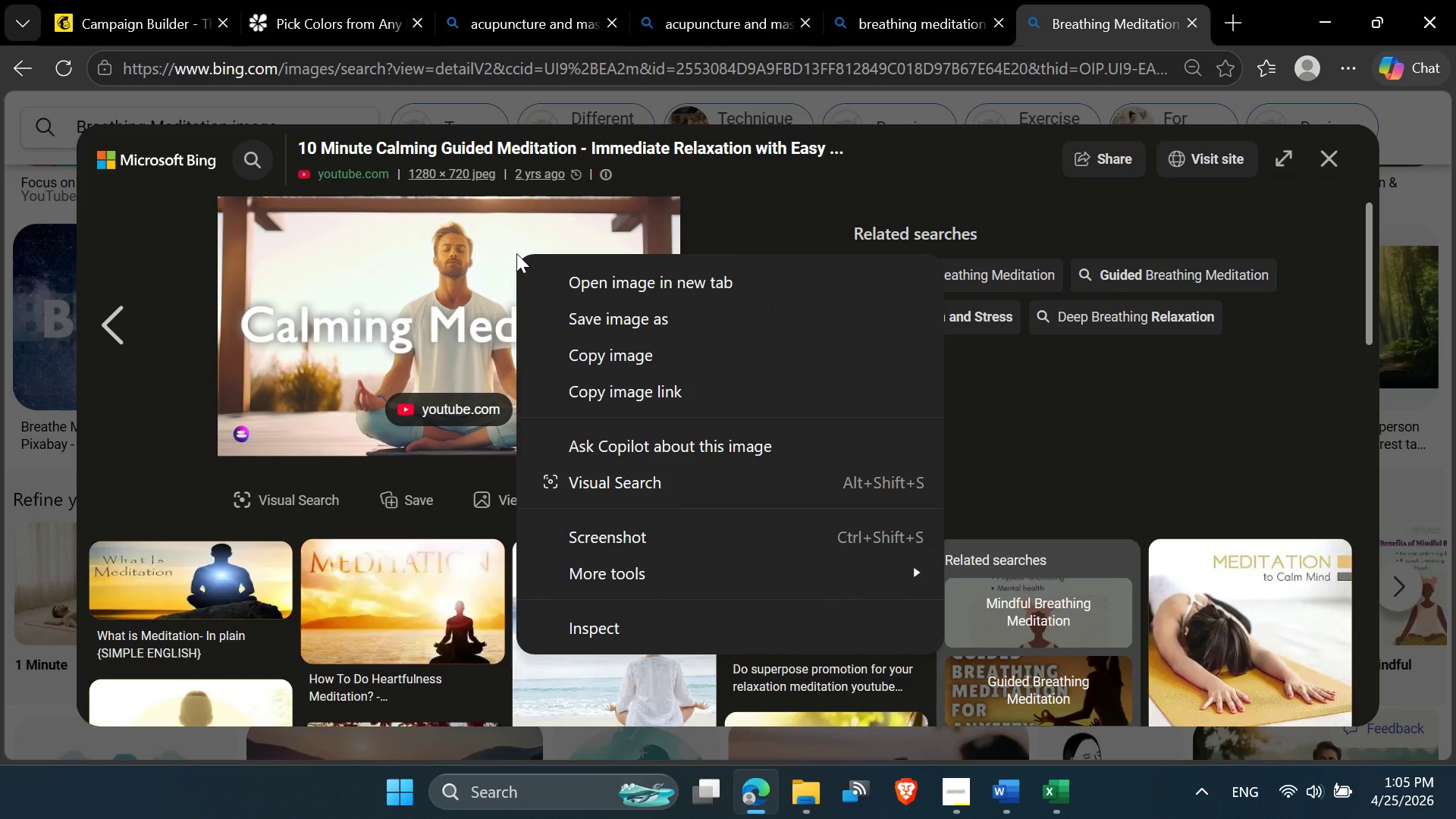 
left_click([615, 315])
 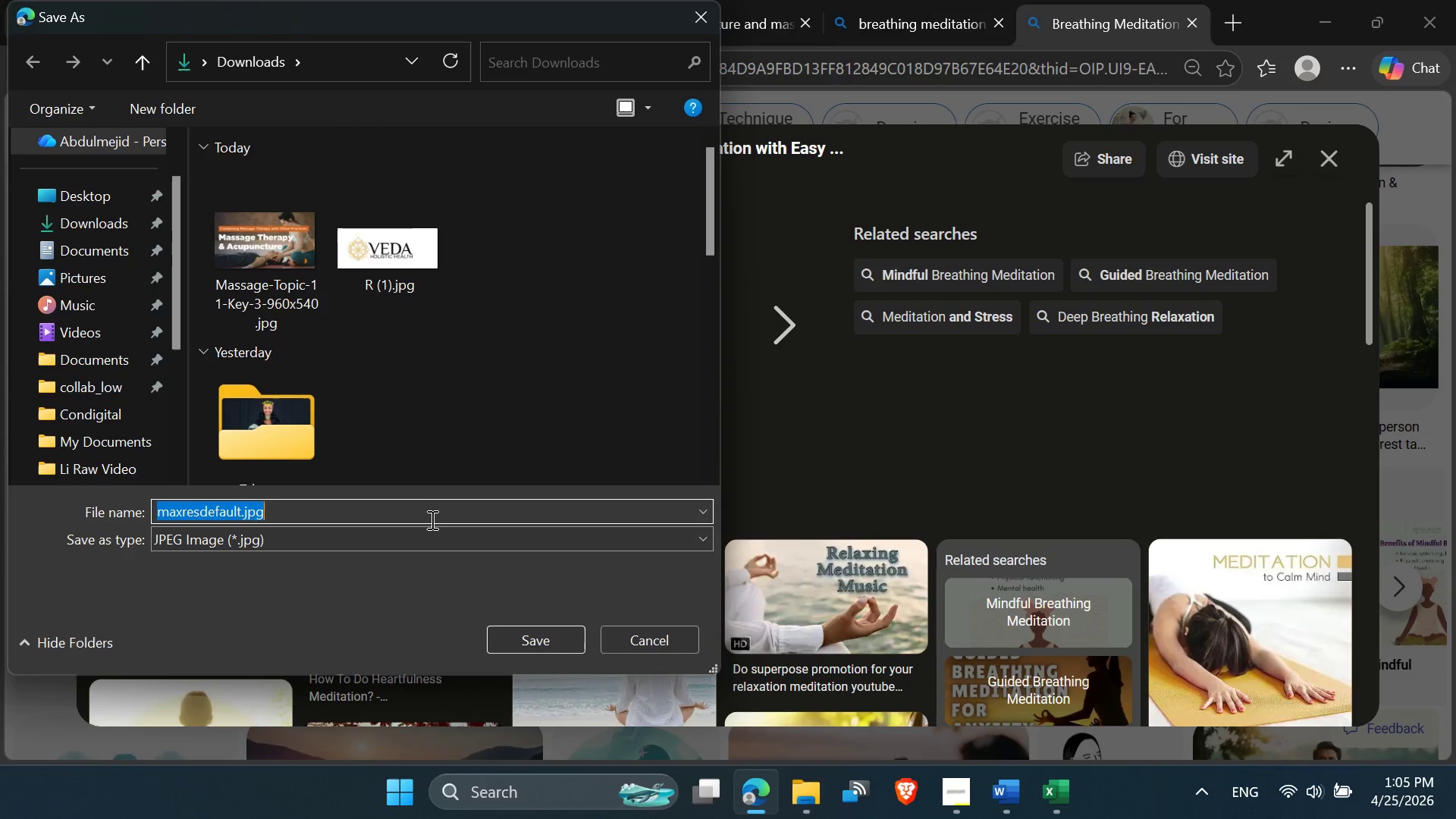 
left_click([510, 635])
 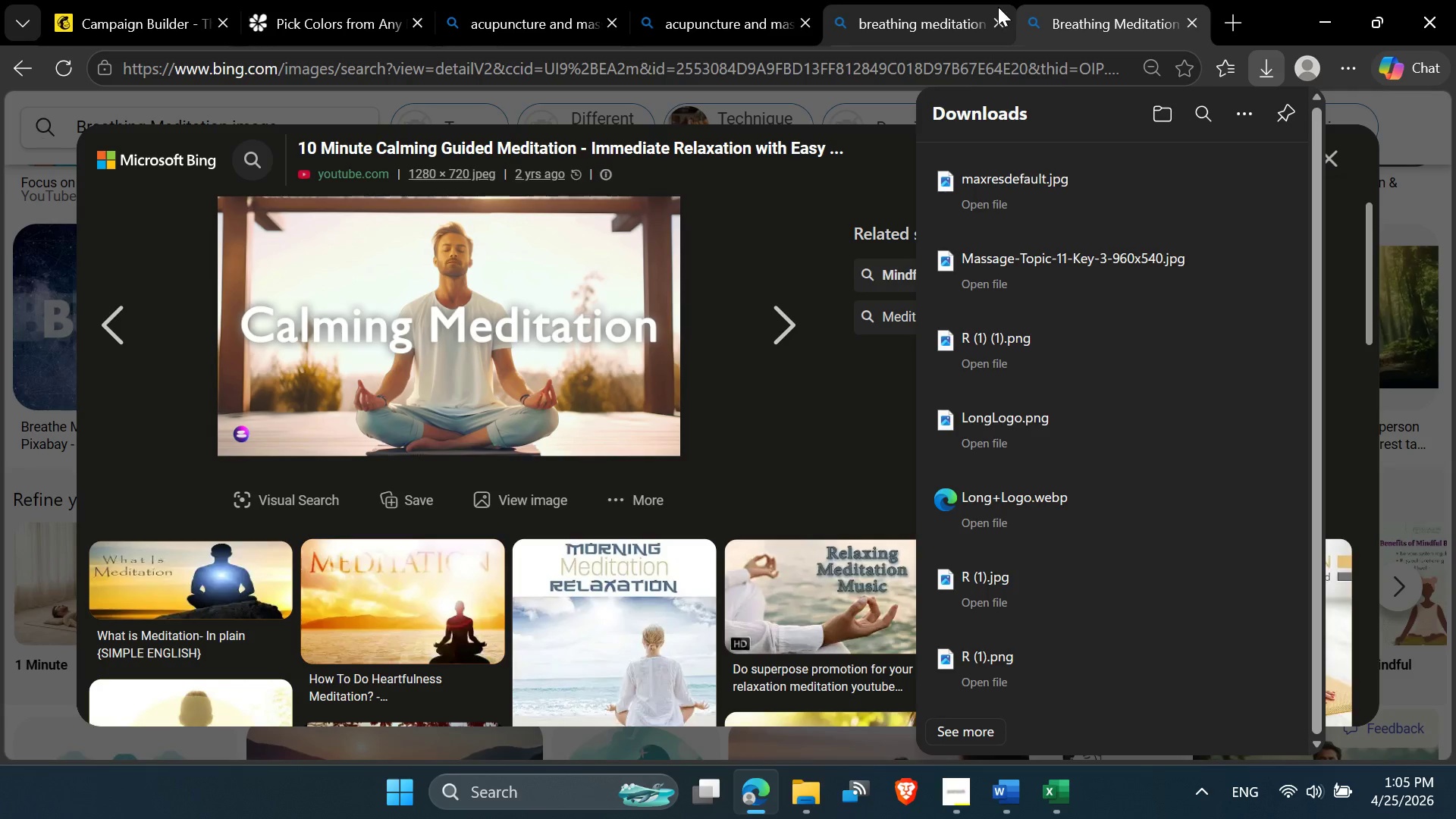 
left_click([919, 0])
 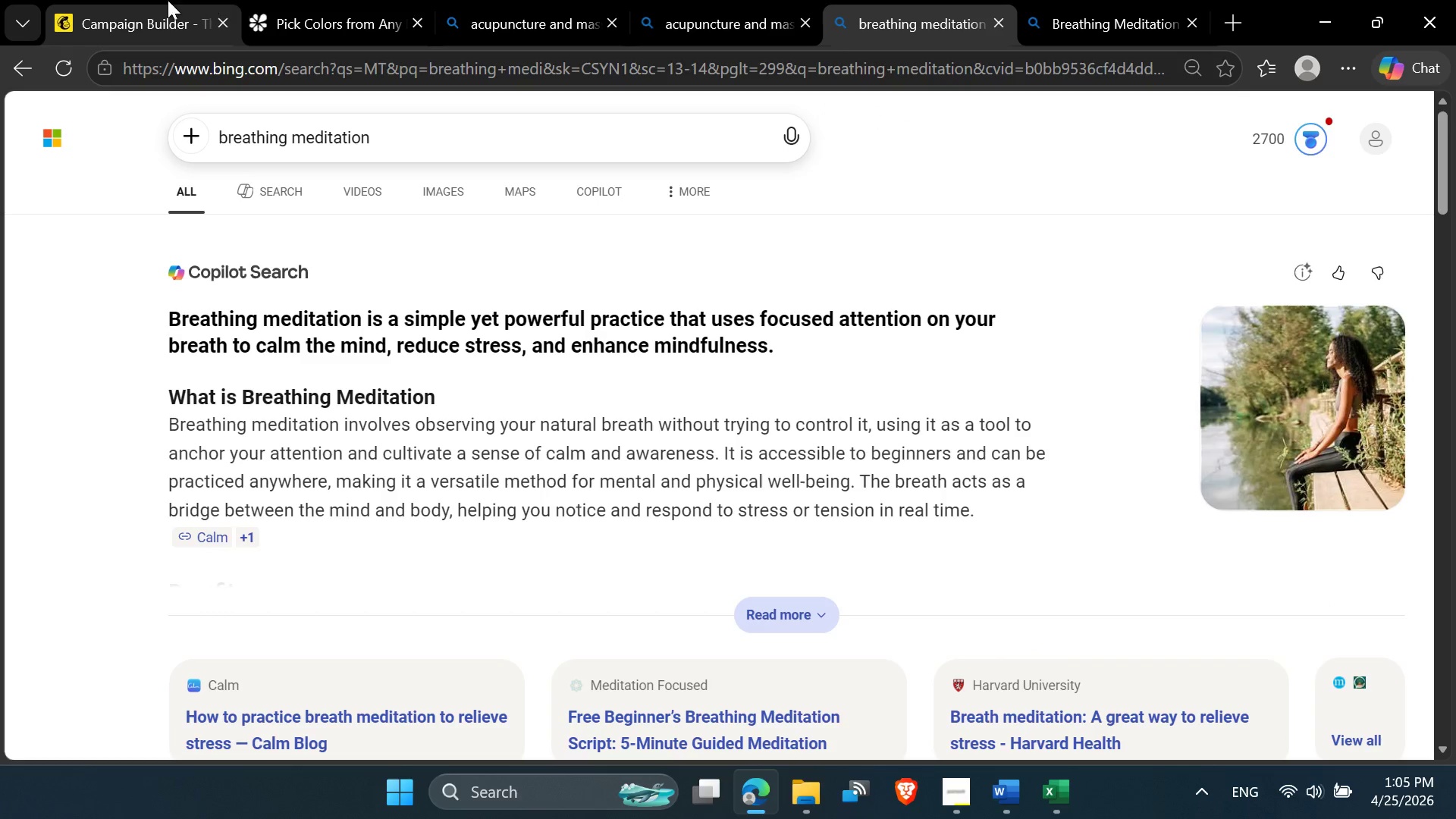 
left_click([139, 0])
 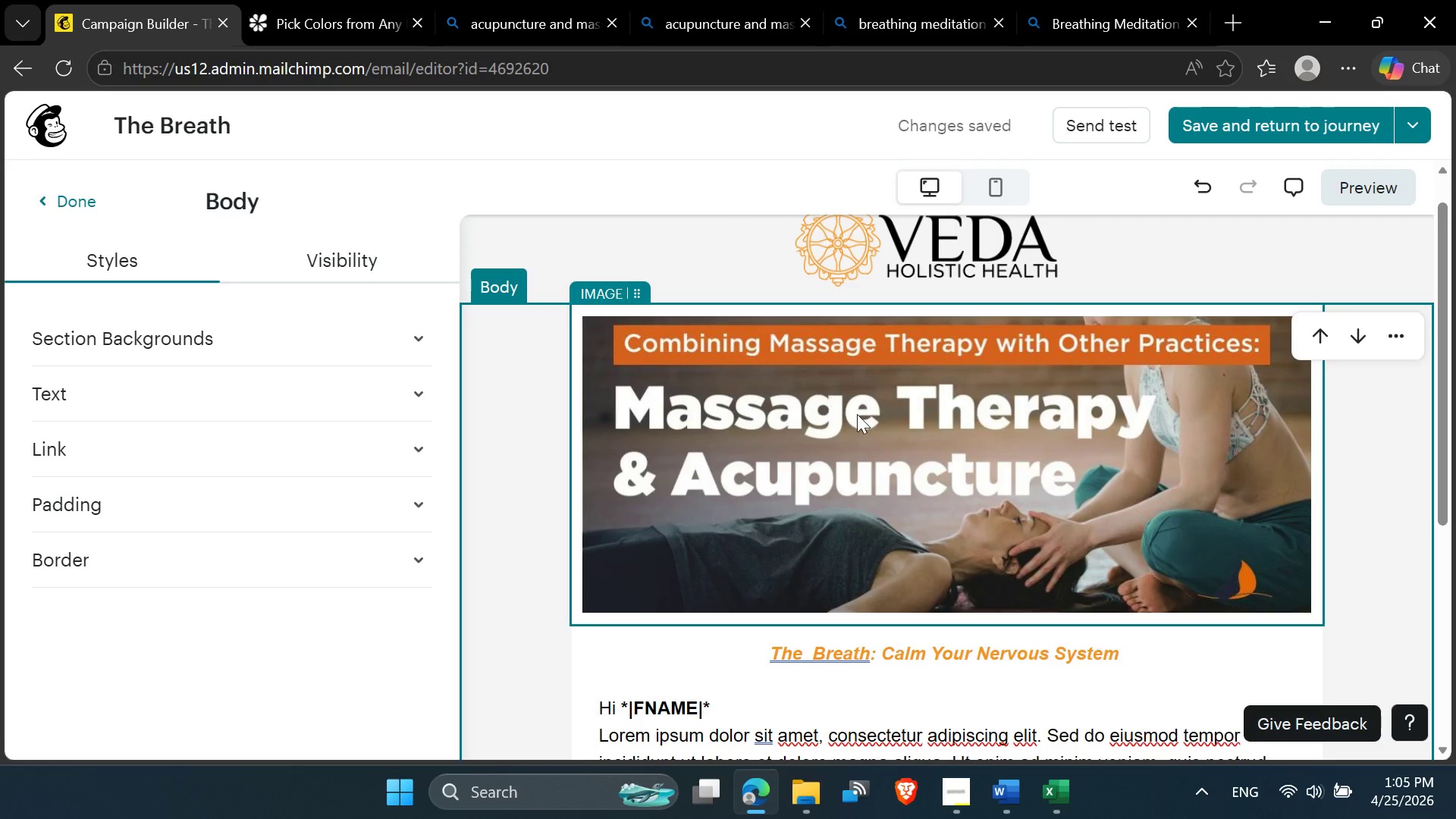 
left_click([857, 414])
 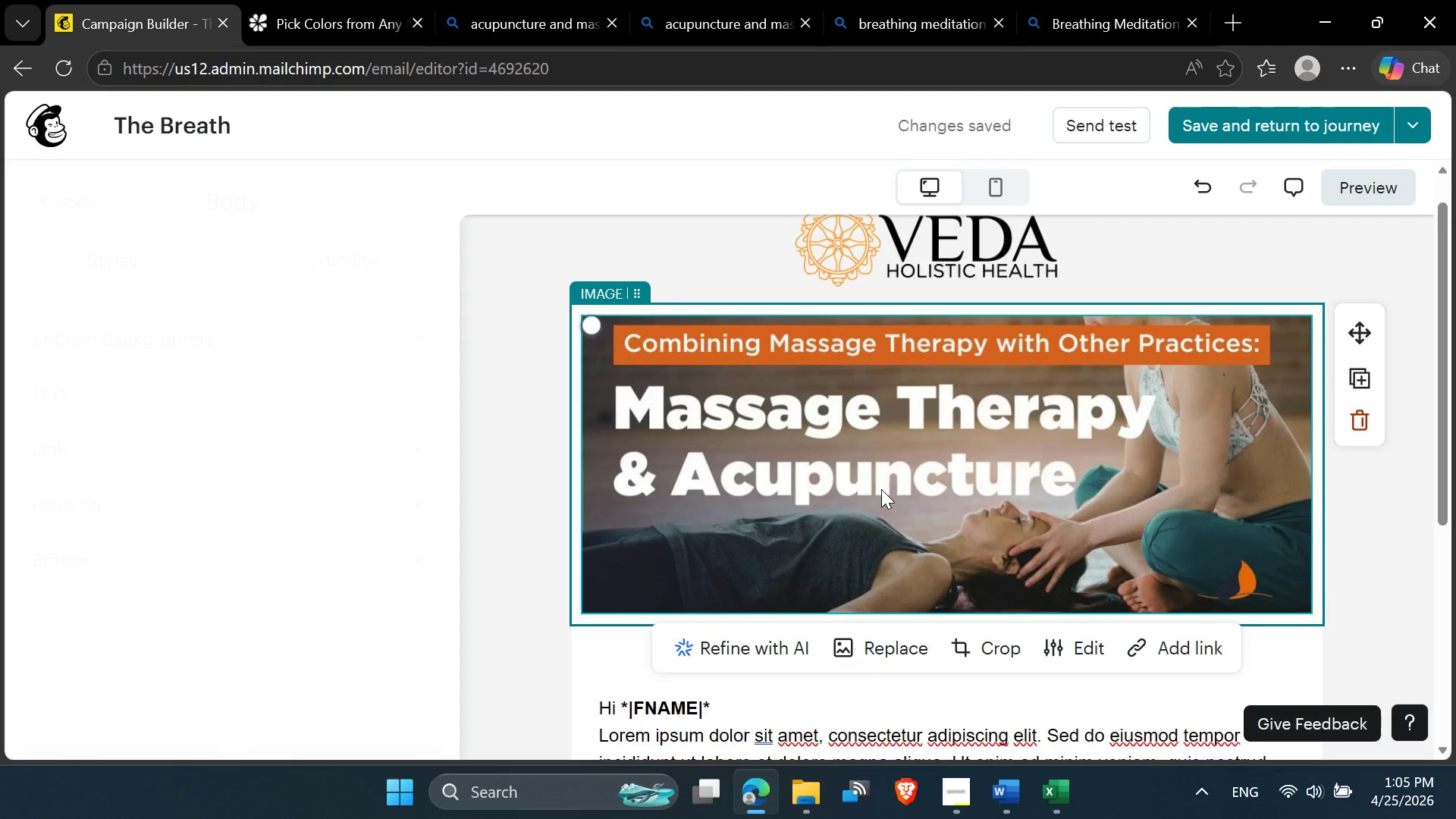 
left_click([881, 489])
 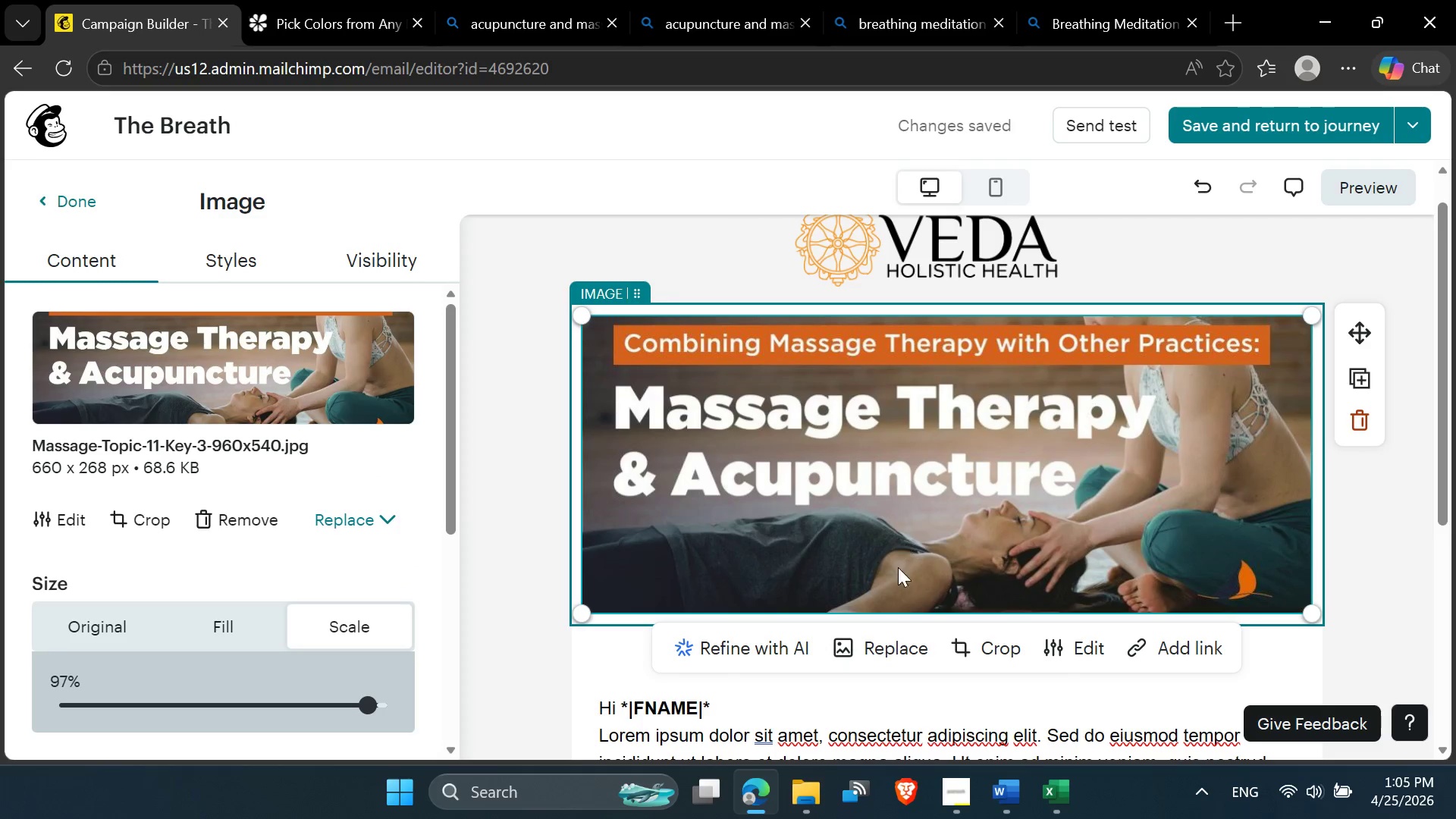 
left_click([897, 643])
 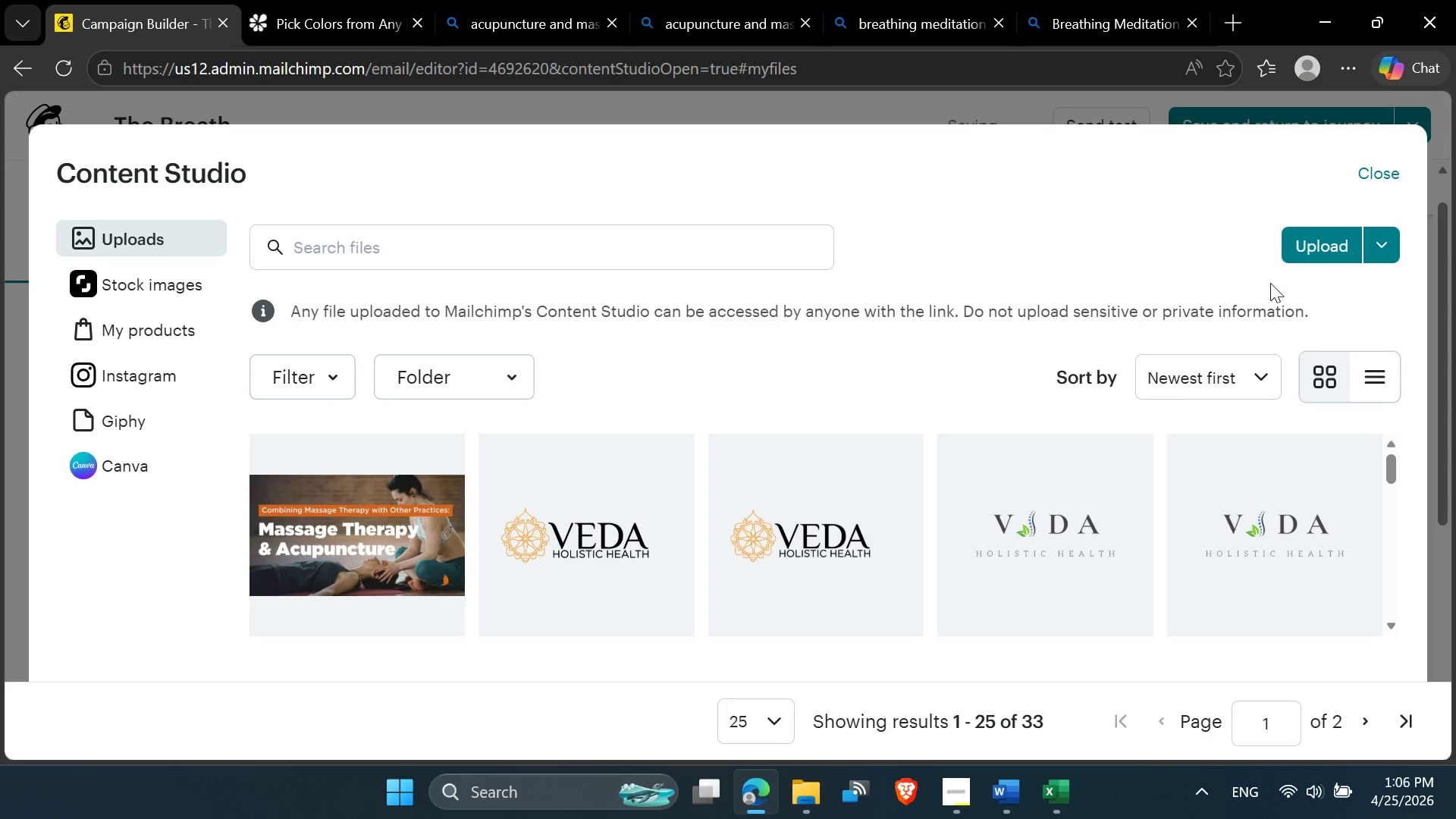 
left_click([1310, 247])
 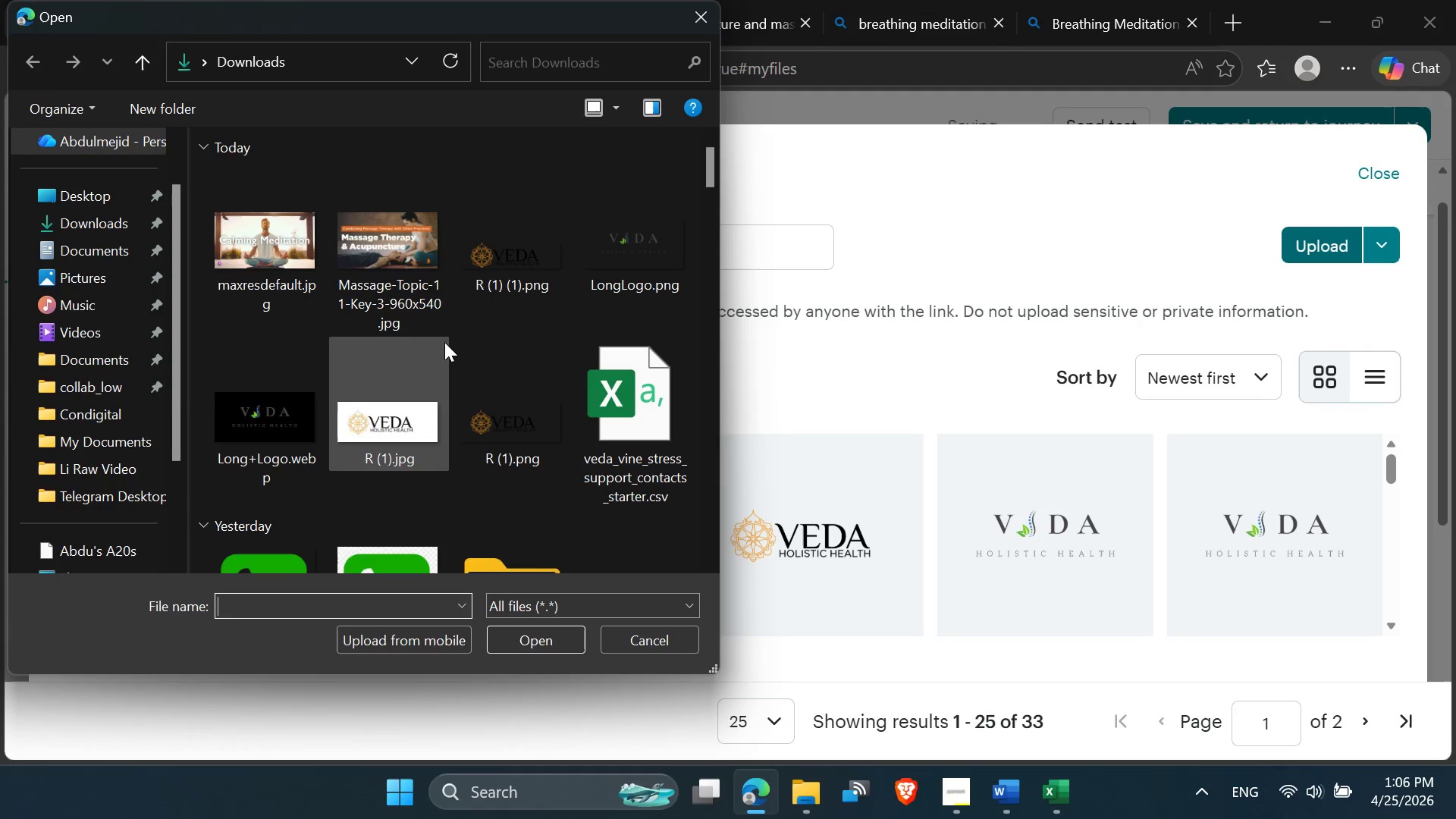 
double_click([292, 261])
 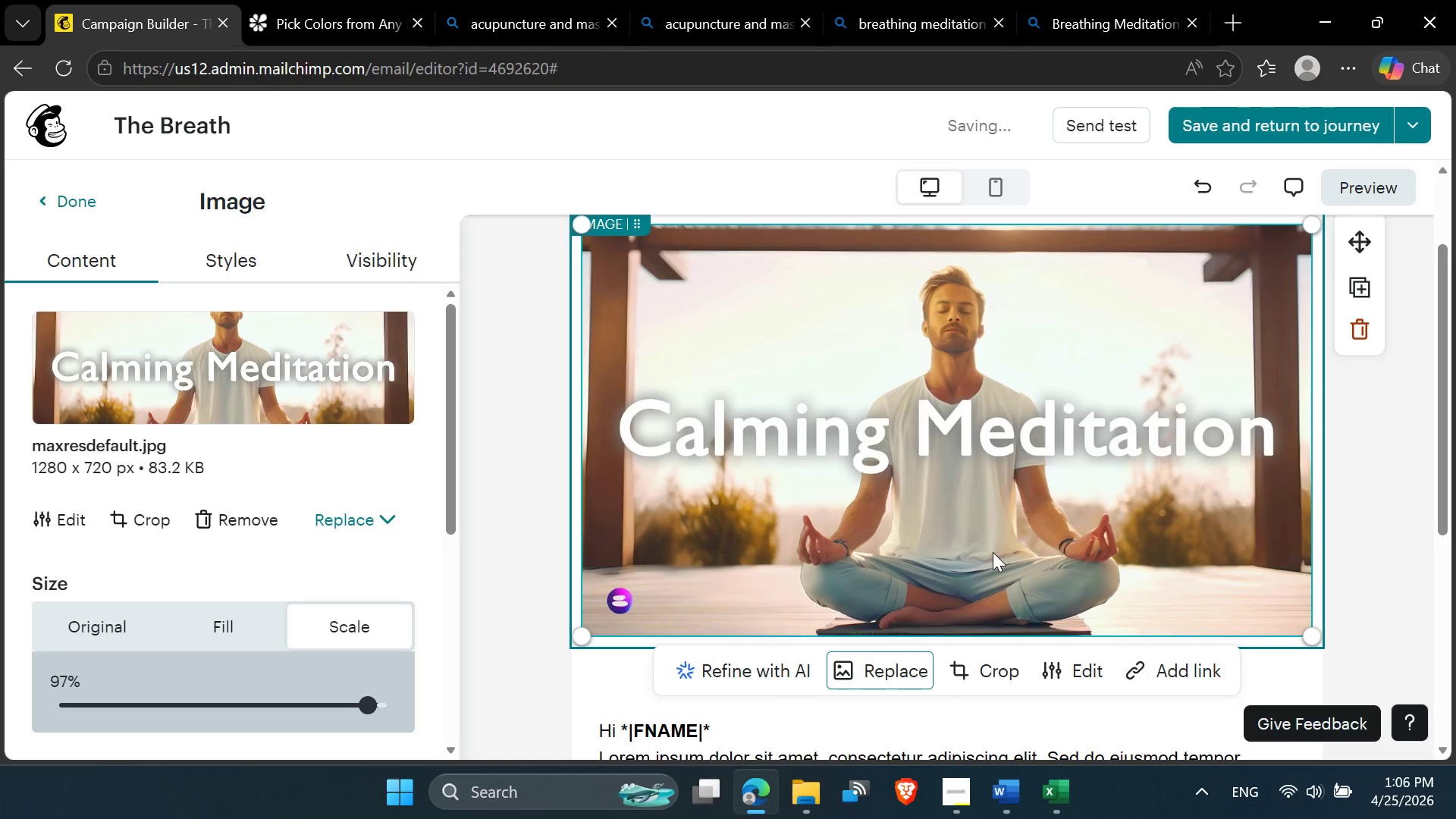 
wait(13.67)
 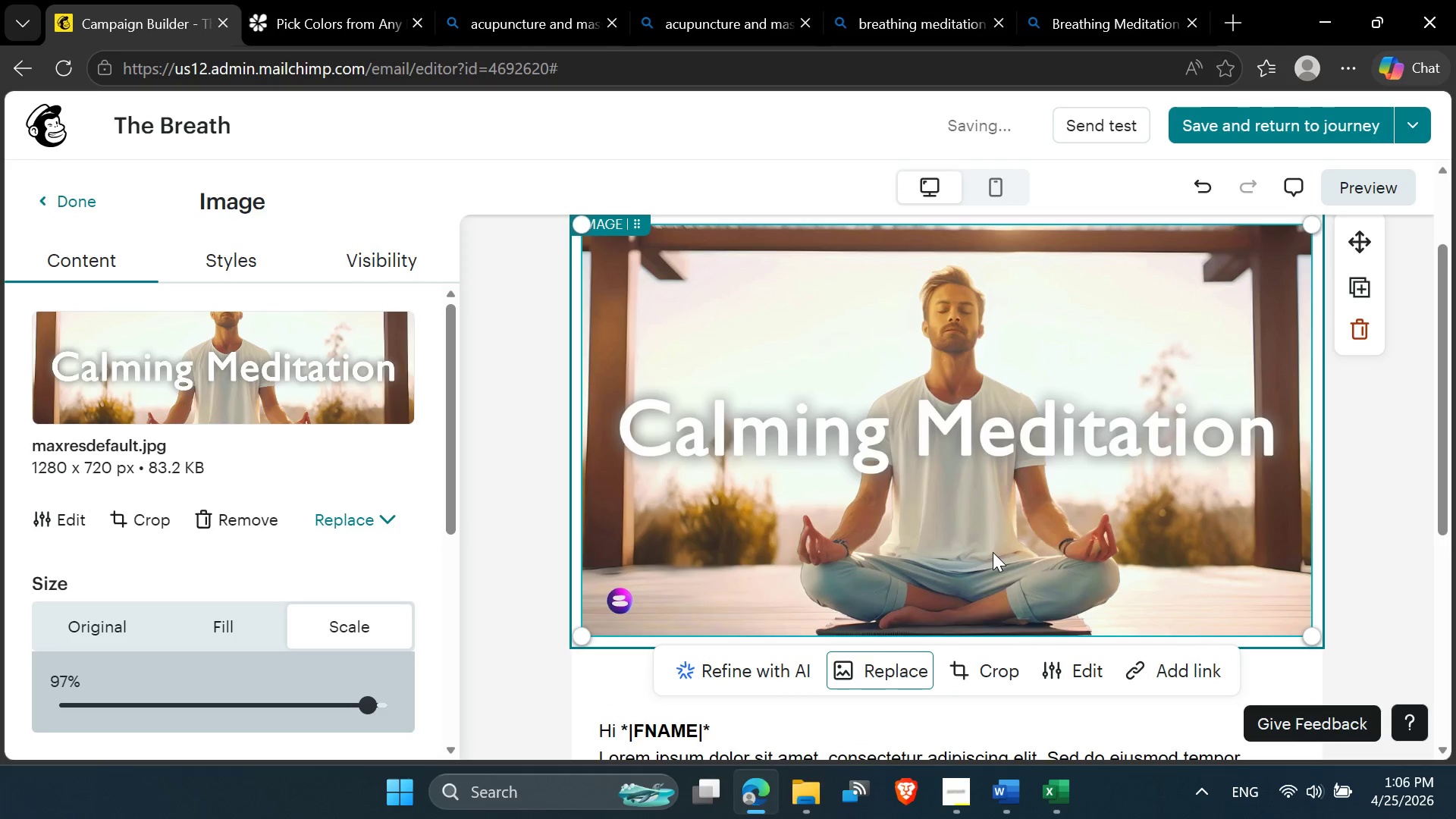 
left_click([984, 665])
 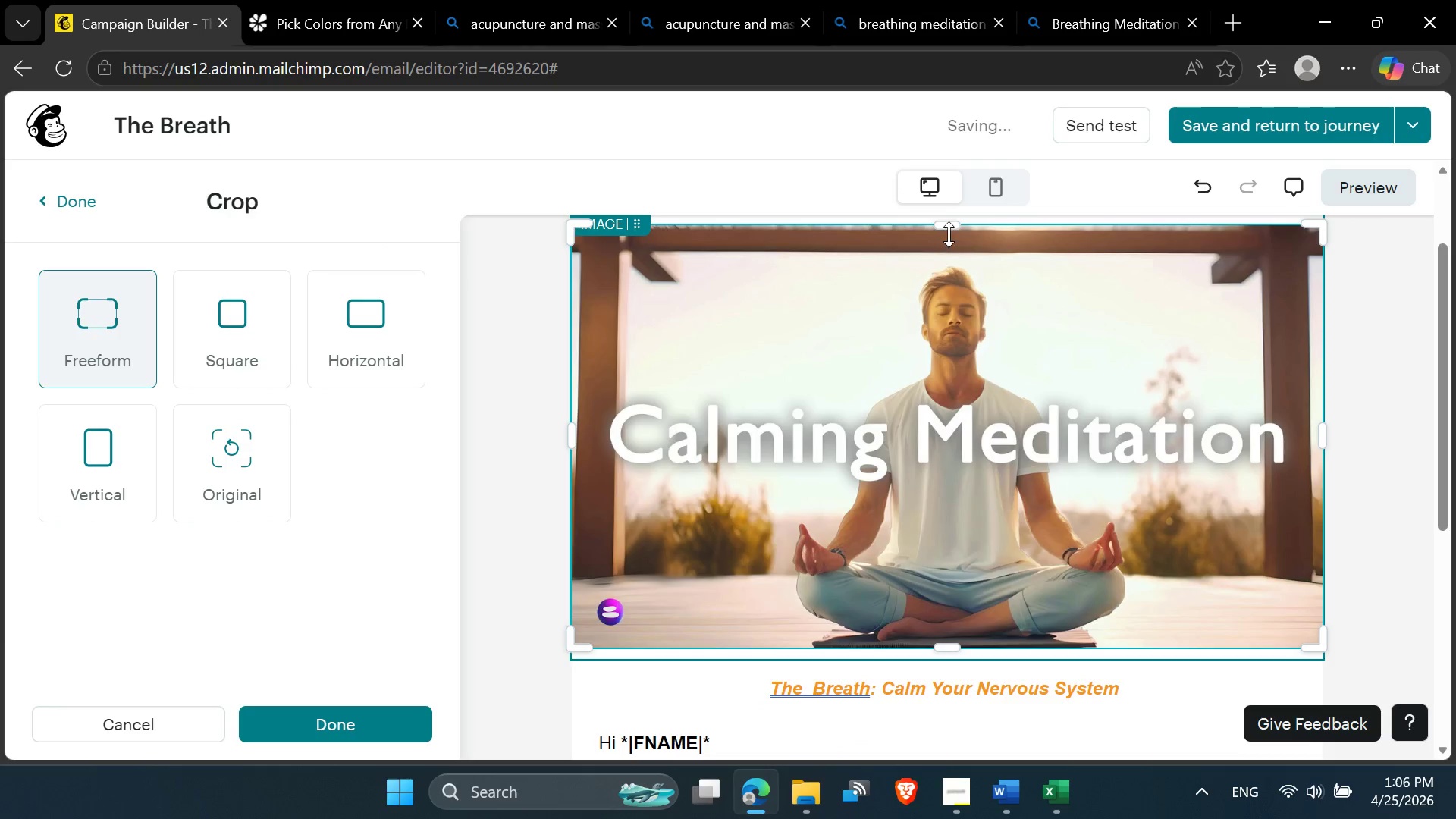 
left_click_drag(start_coordinate=[947, 228], to_coordinate=[957, 266])
 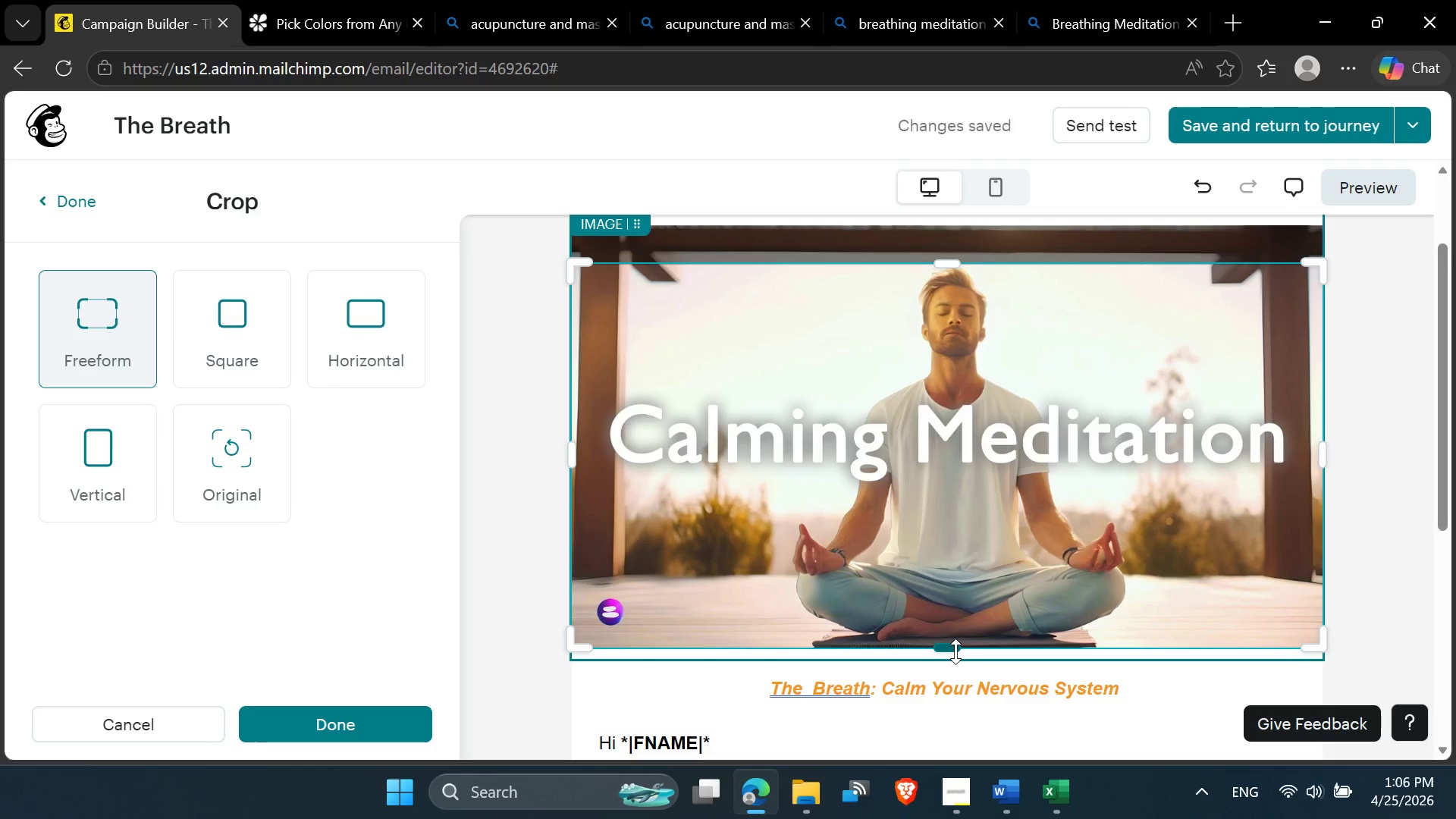 
left_click_drag(start_coordinate=[956, 651], to_coordinate=[1001, 639])
 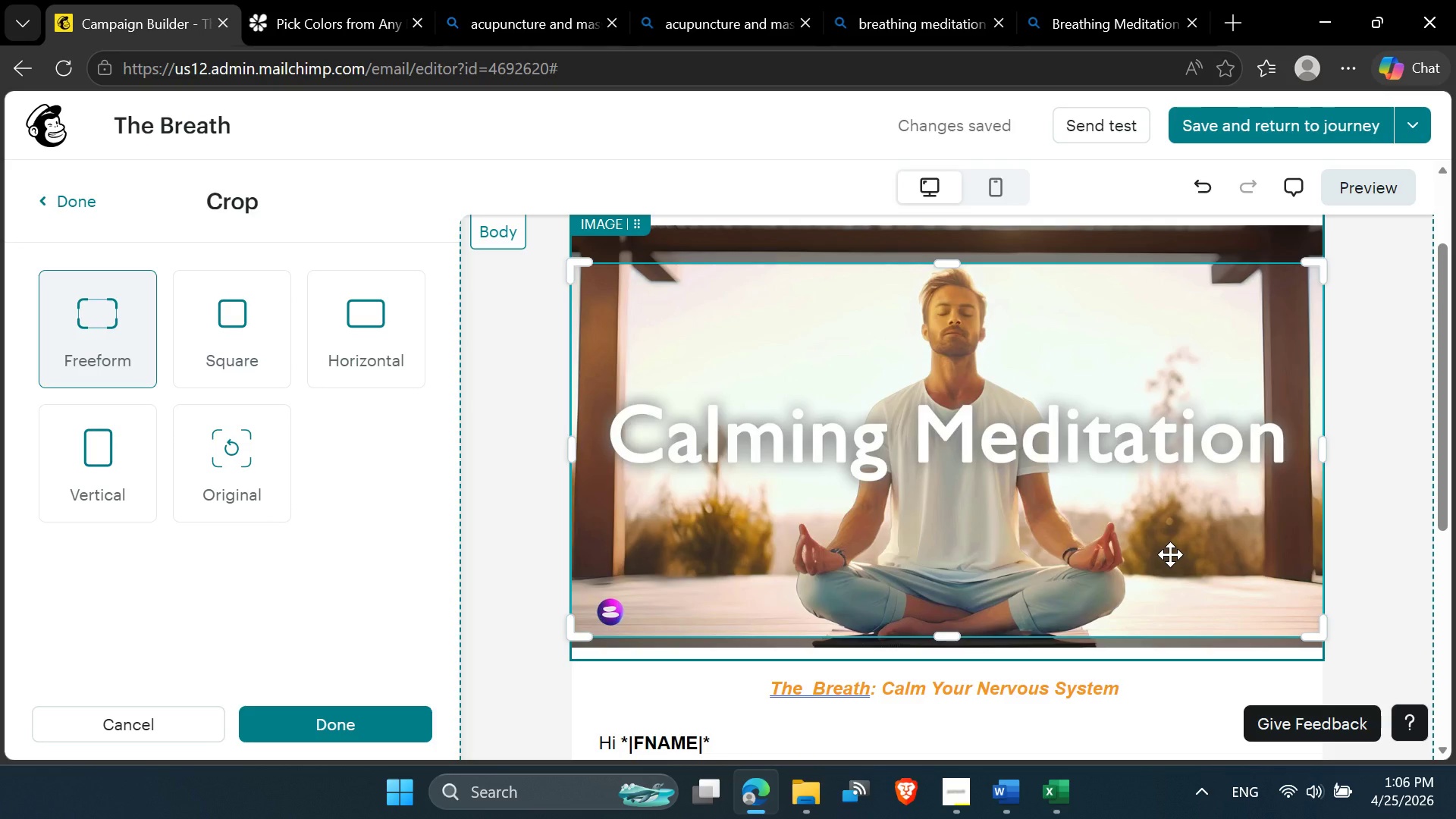 
wait(5.73)
 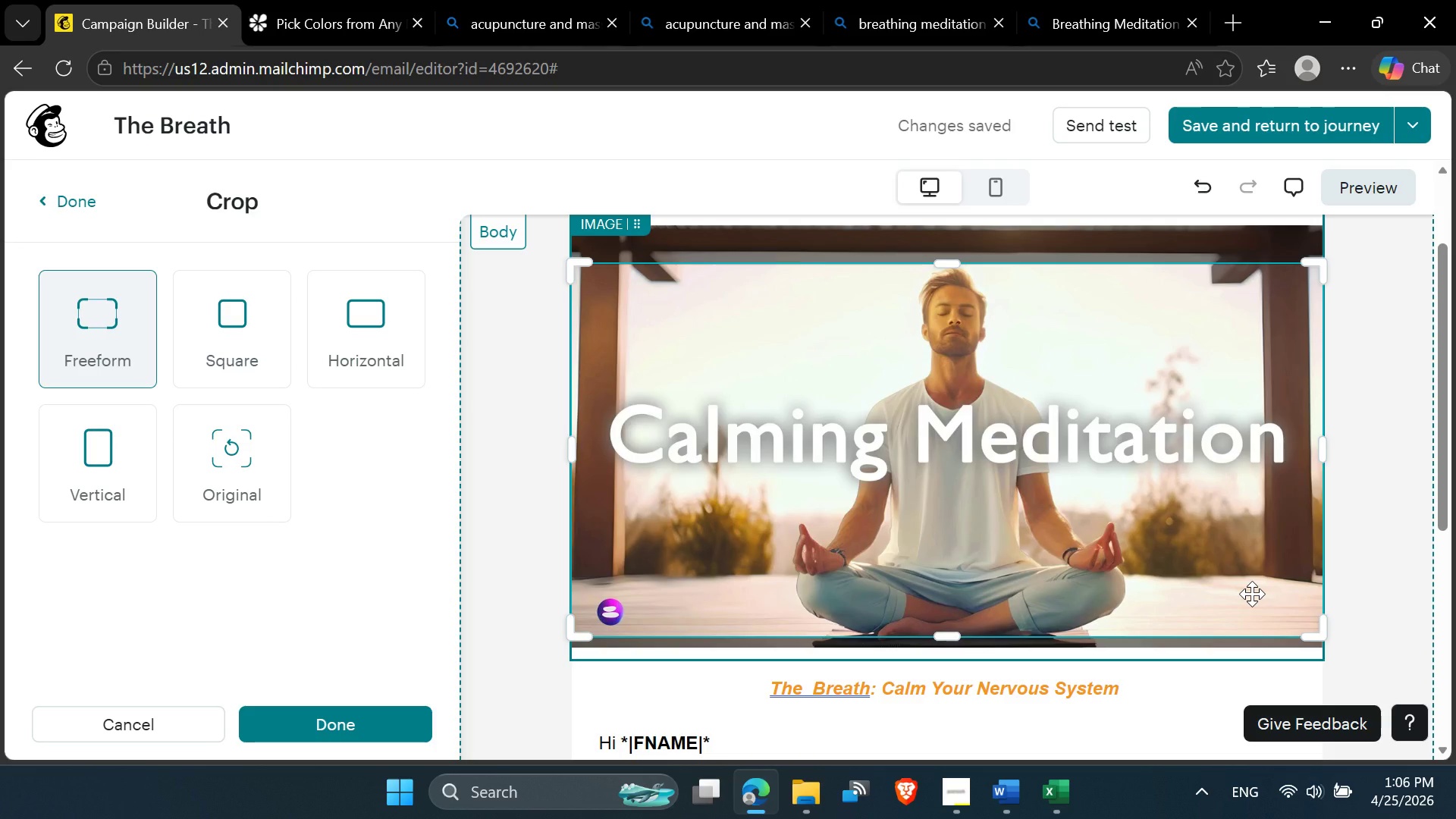 
left_click([1373, 480])
 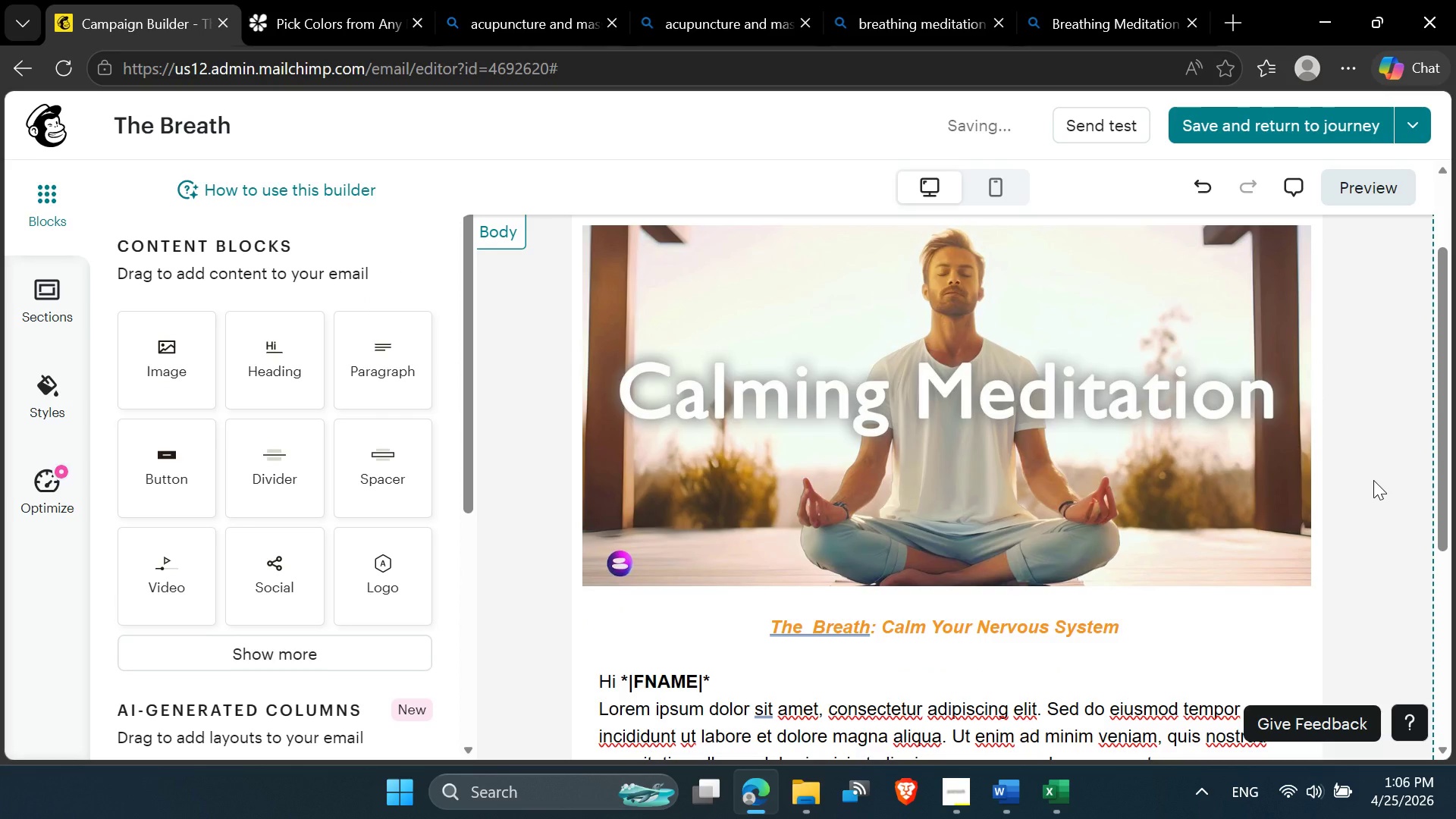 
left_click([1117, 485])
 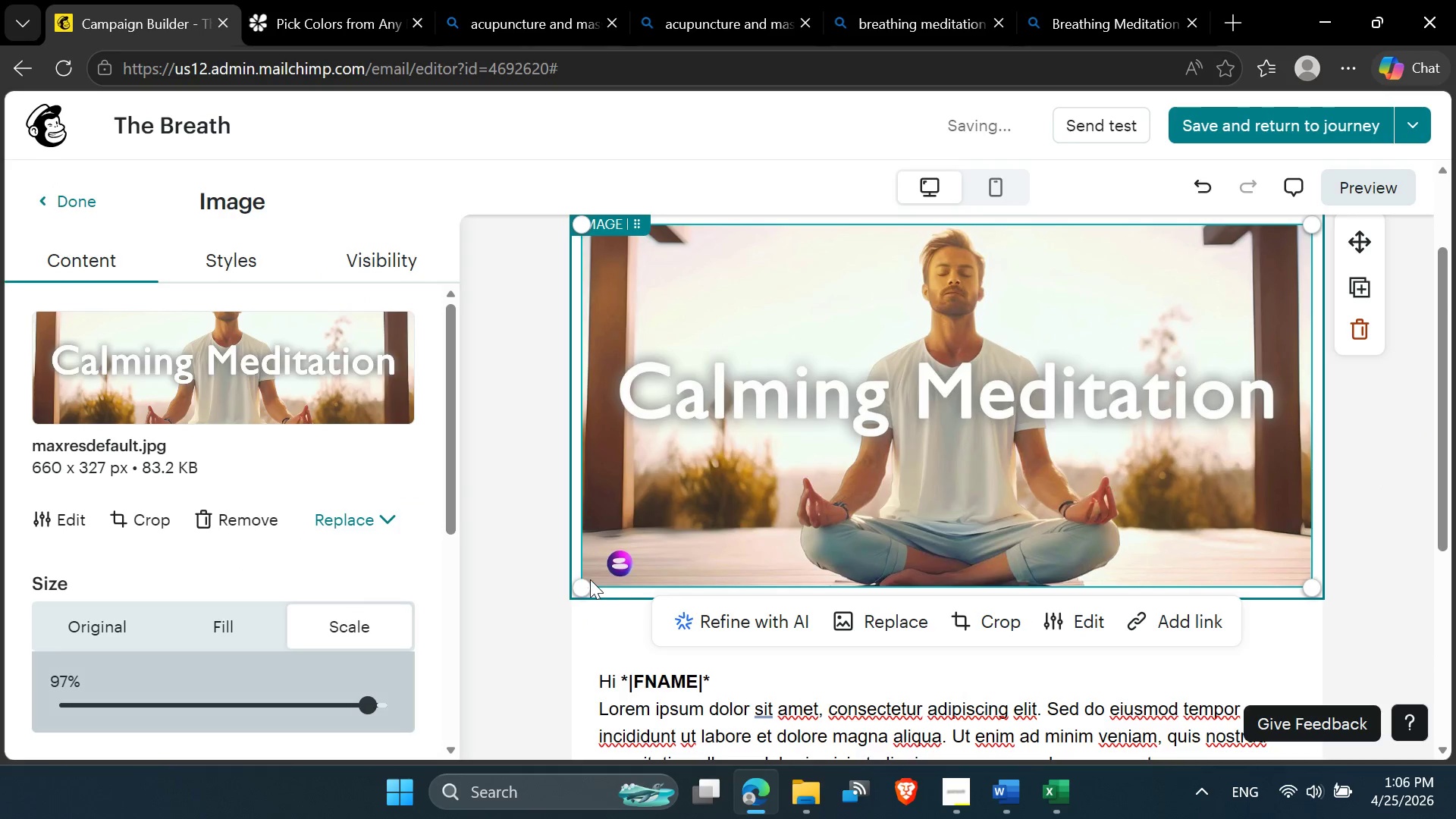 
left_click_drag(start_coordinate=[583, 583], to_coordinate=[638, 489])
 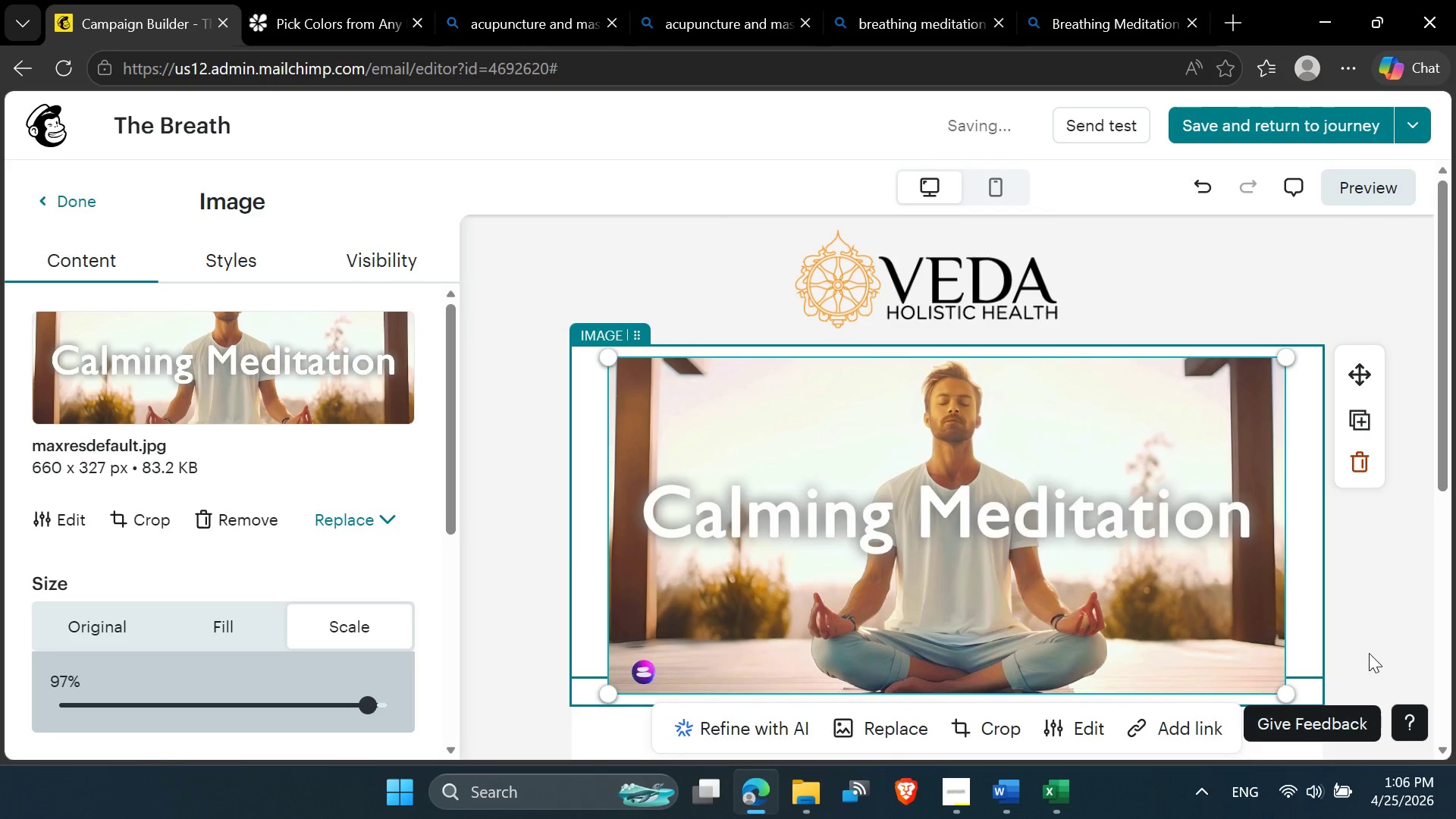 
left_click([1369, 612])
 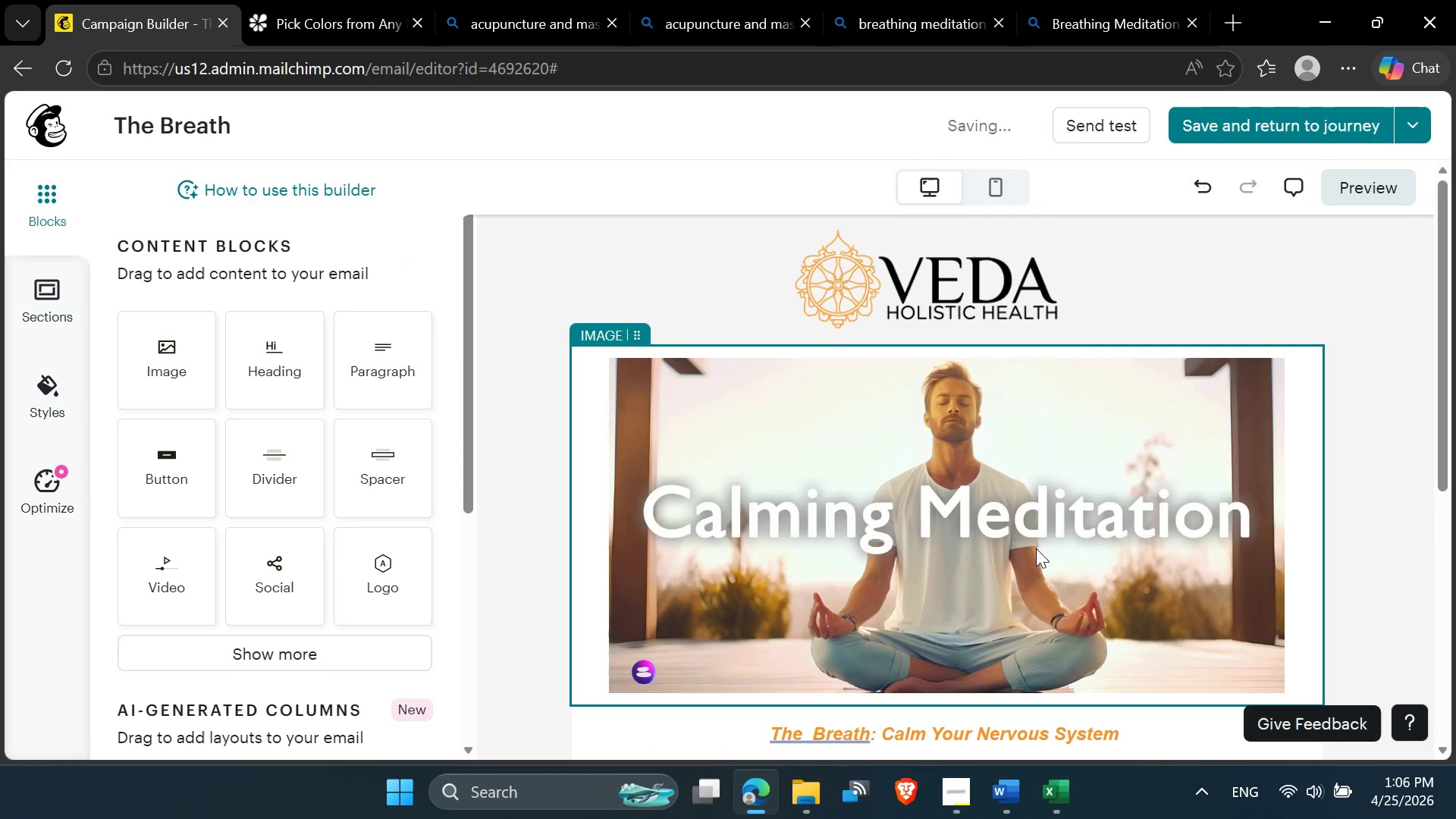 
left_click([966, 536])
 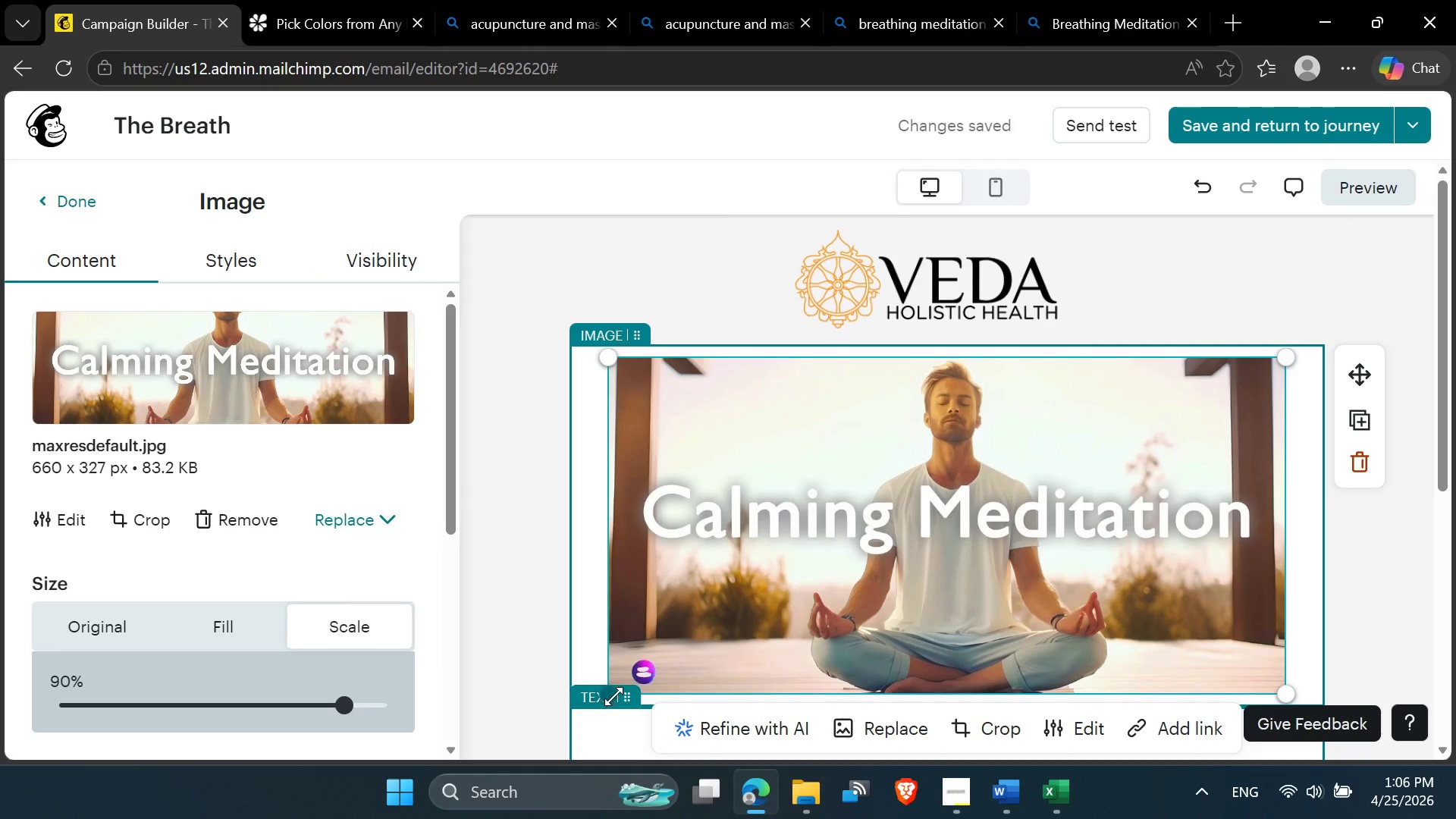 
wait(7.72)
 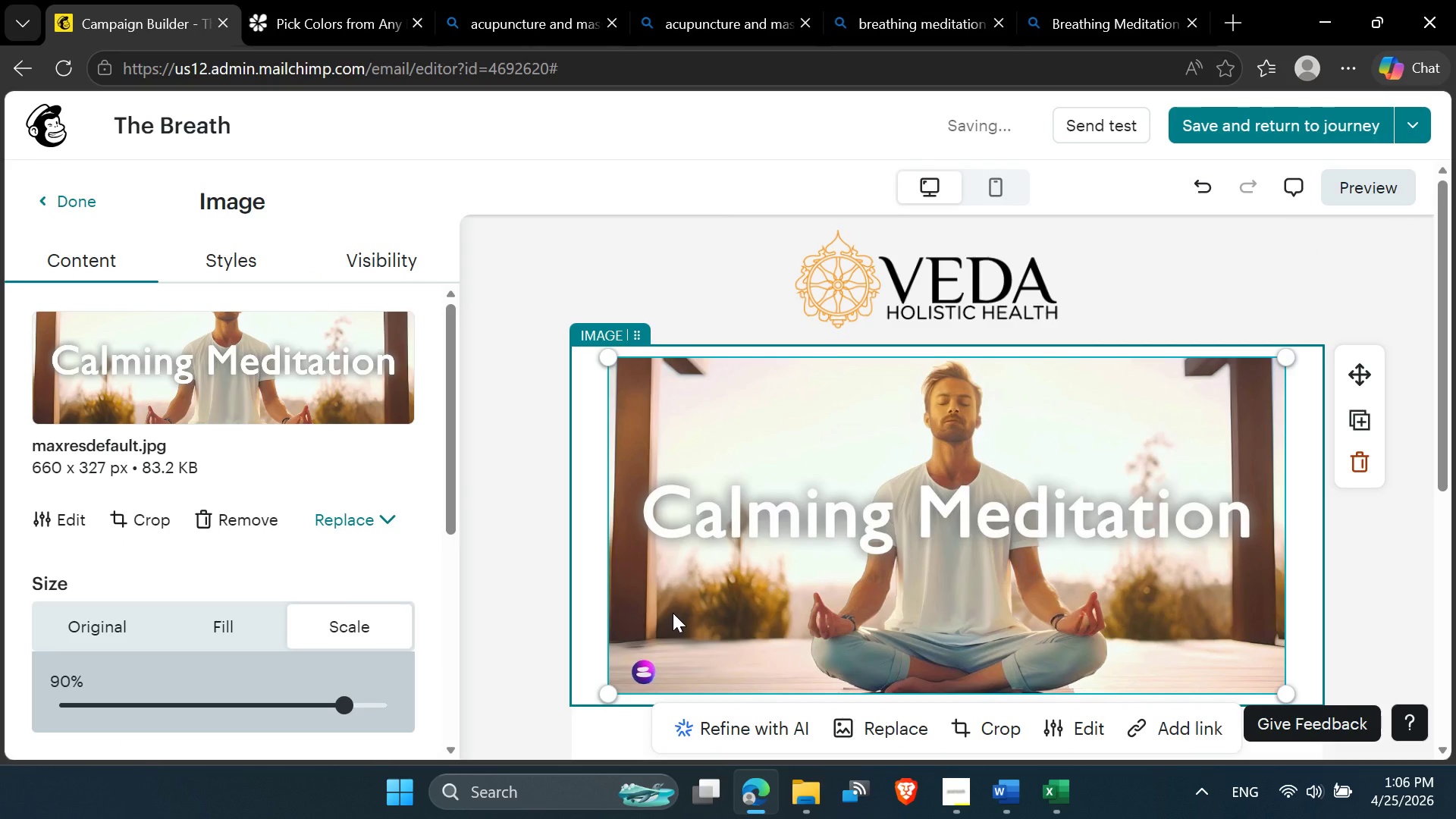 
left_click_drag(start_coordinate=[604, 694], to_coordinate=[651, 609])
 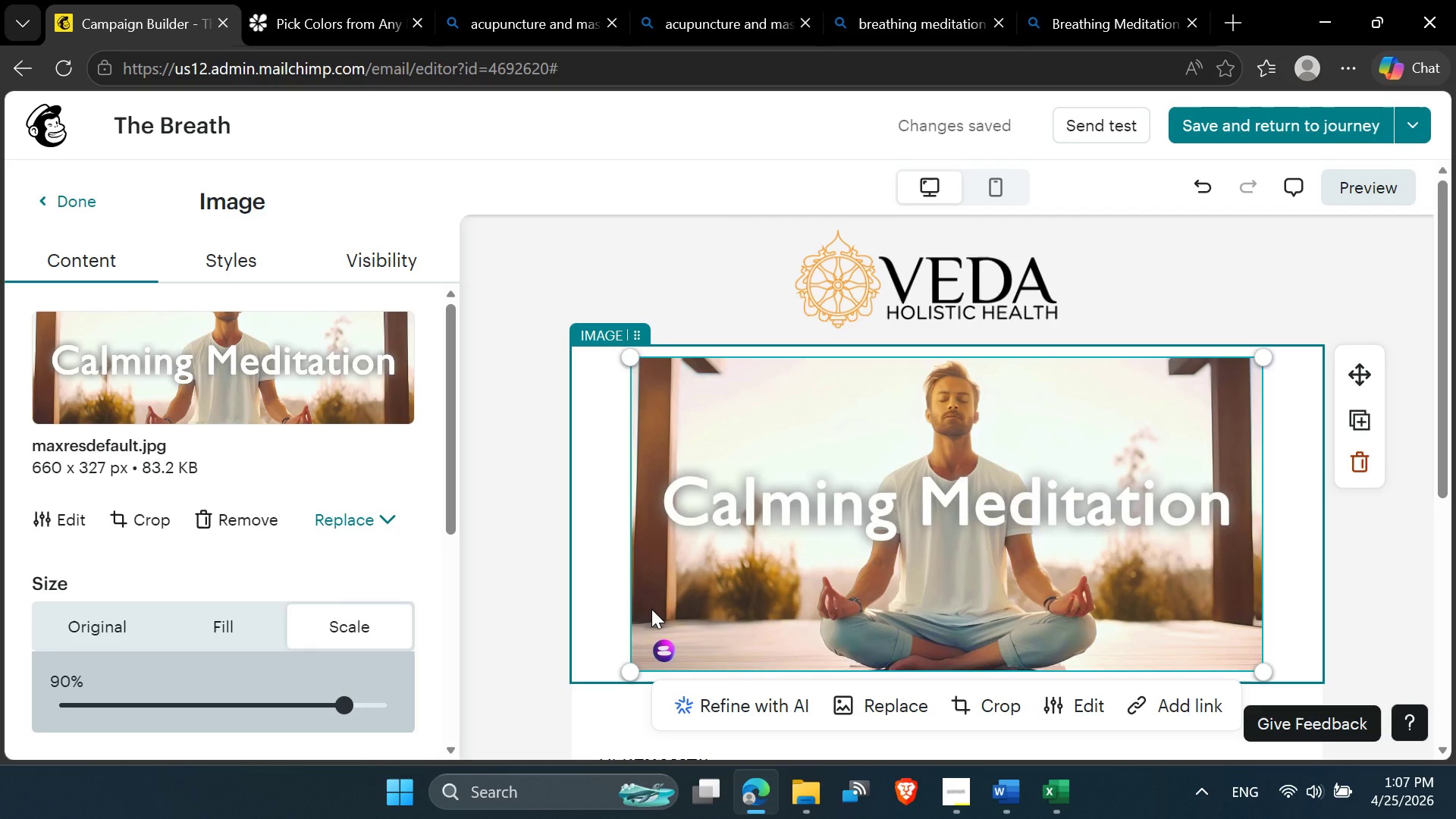 
wait(9.55)
 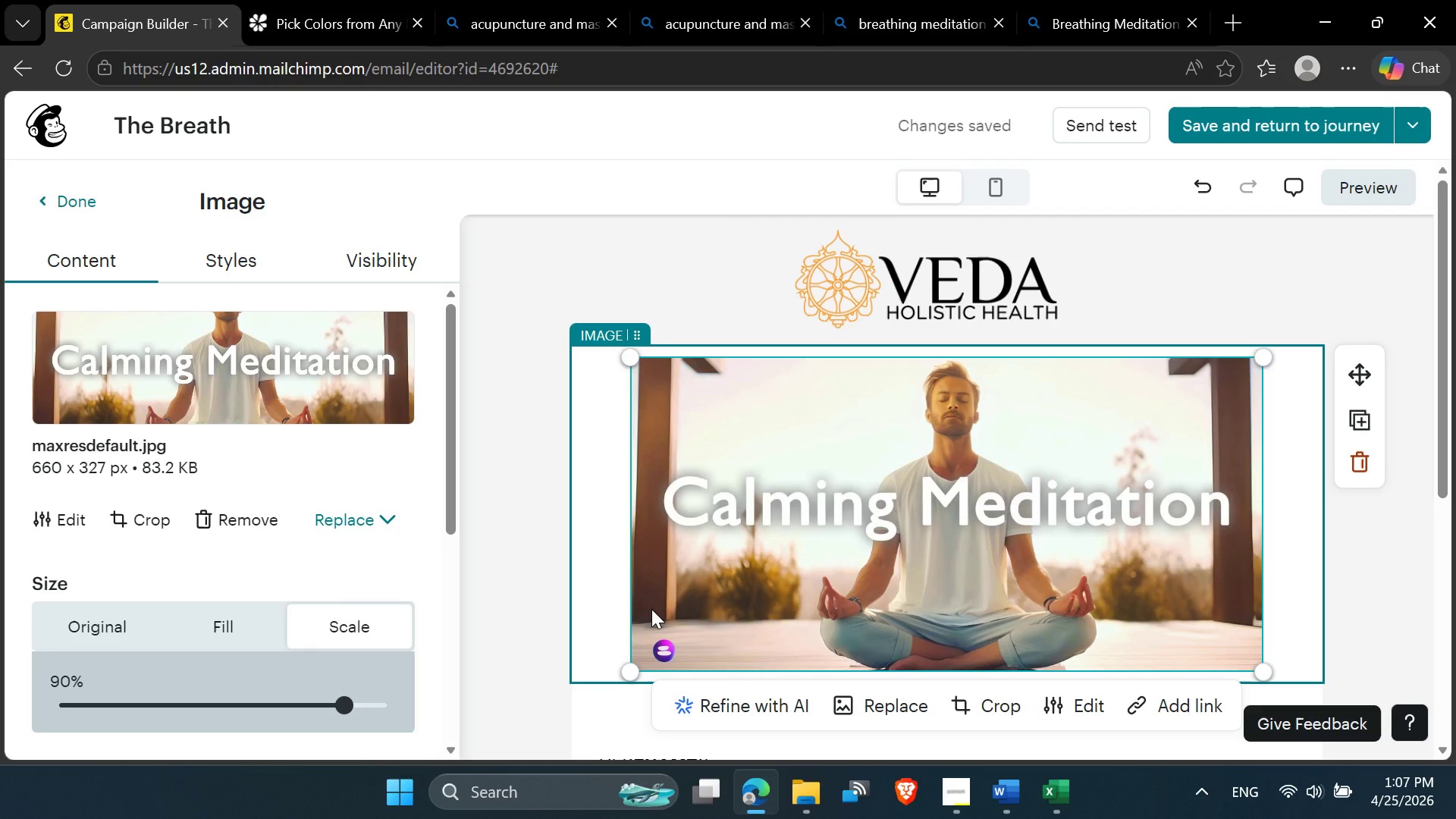 
left_click([1398, 300])
 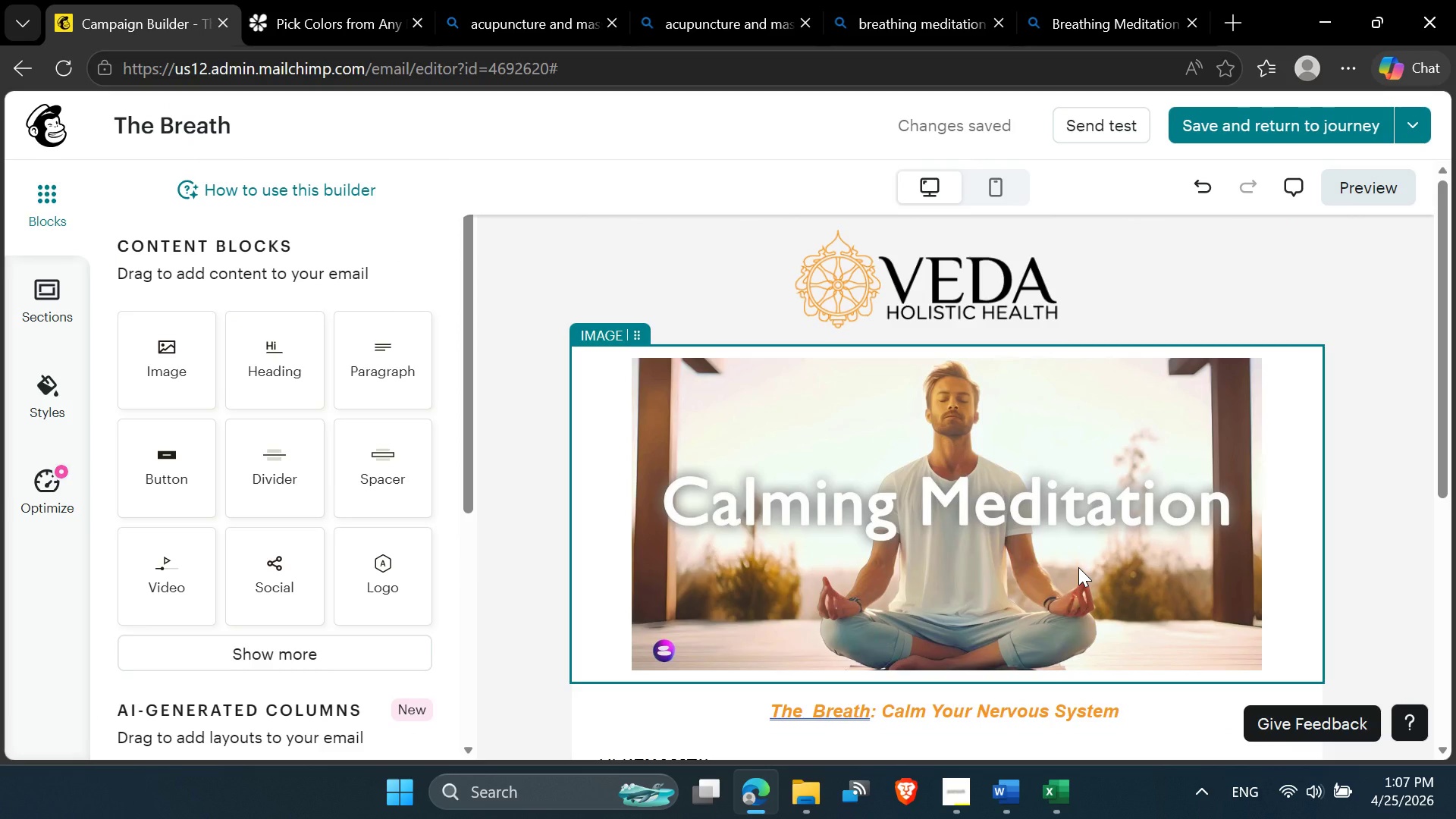 
wait(31.7)
 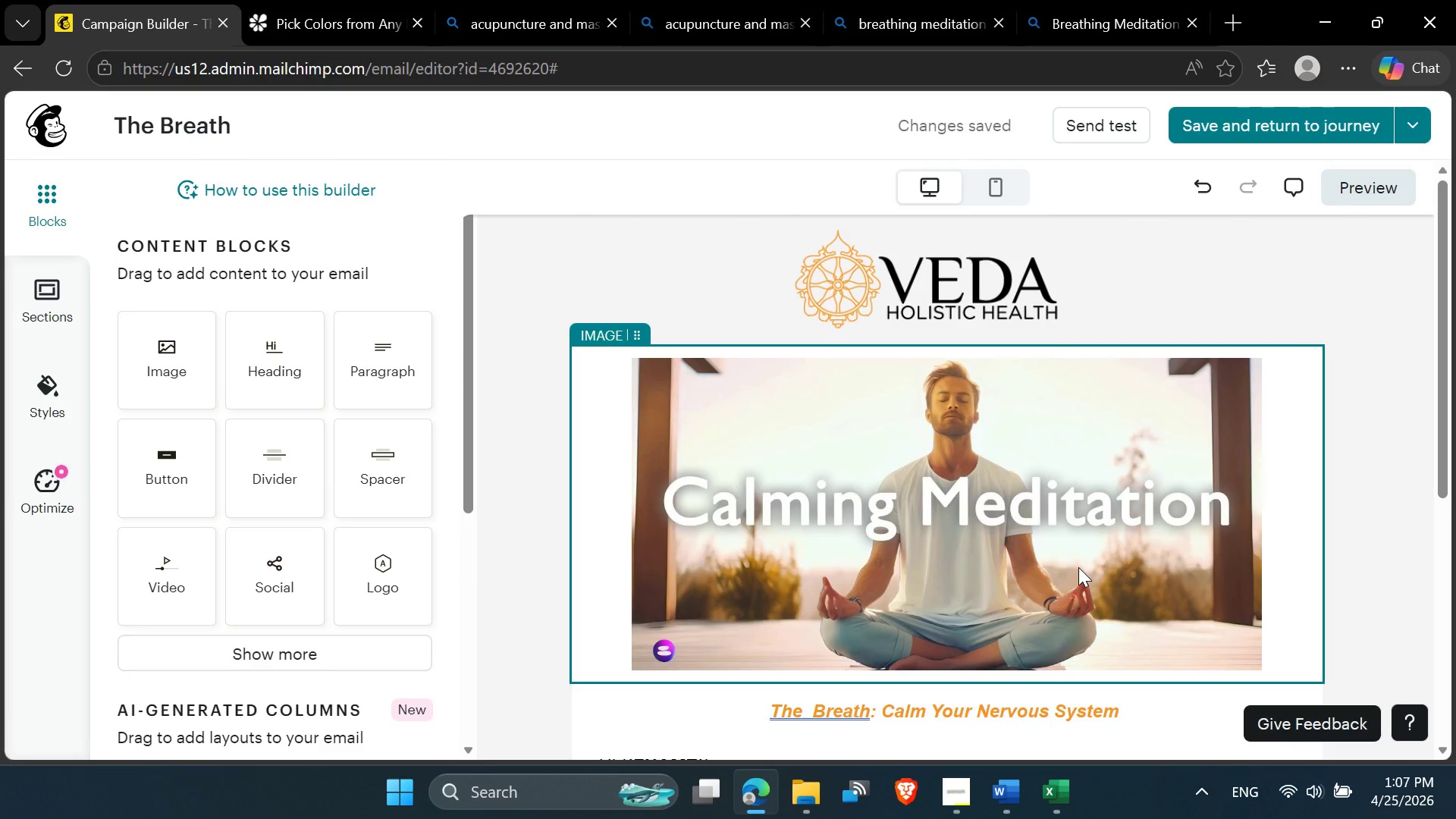 
left_click([805, 635])
 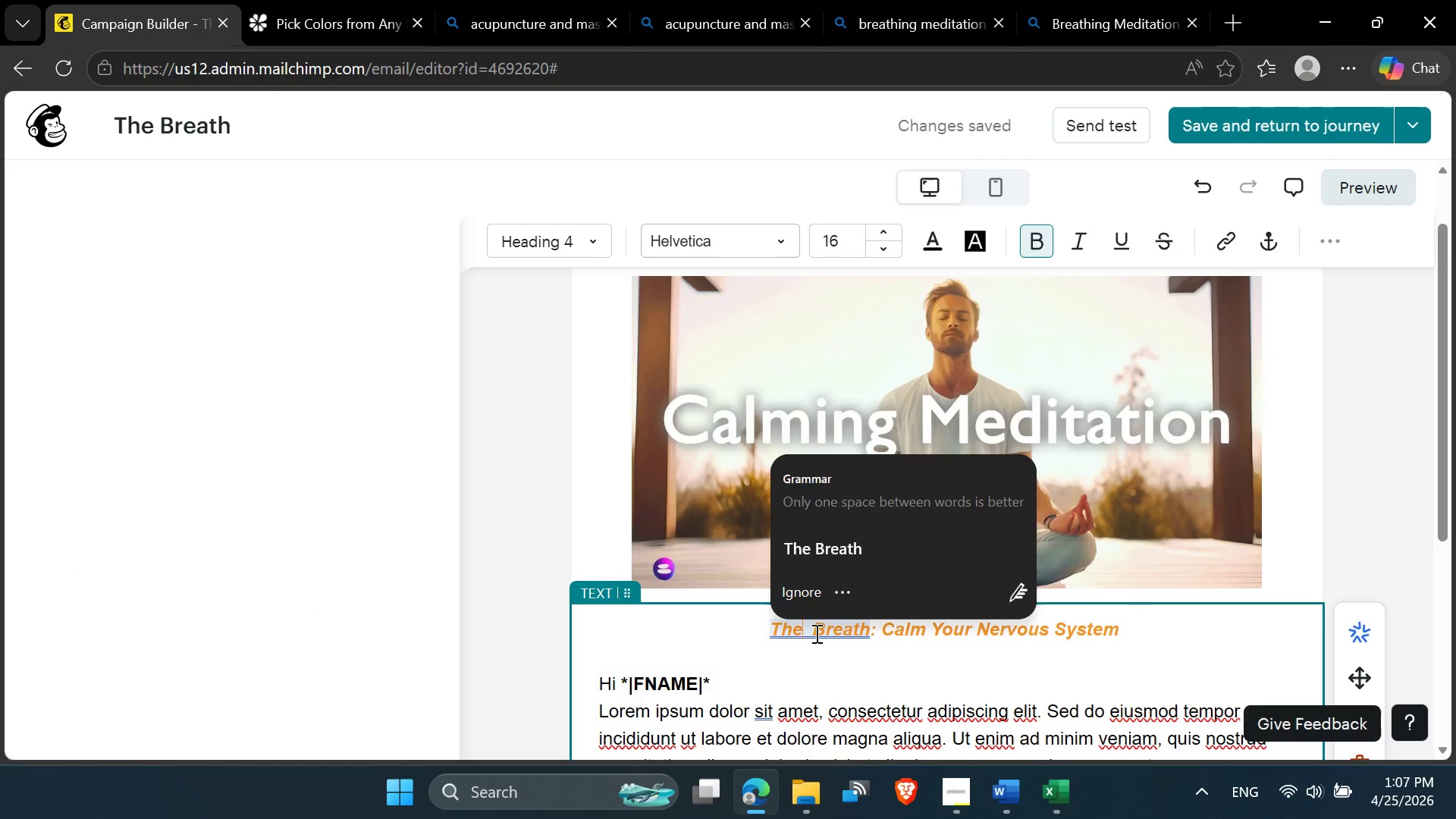 
left_click([811, 632])
 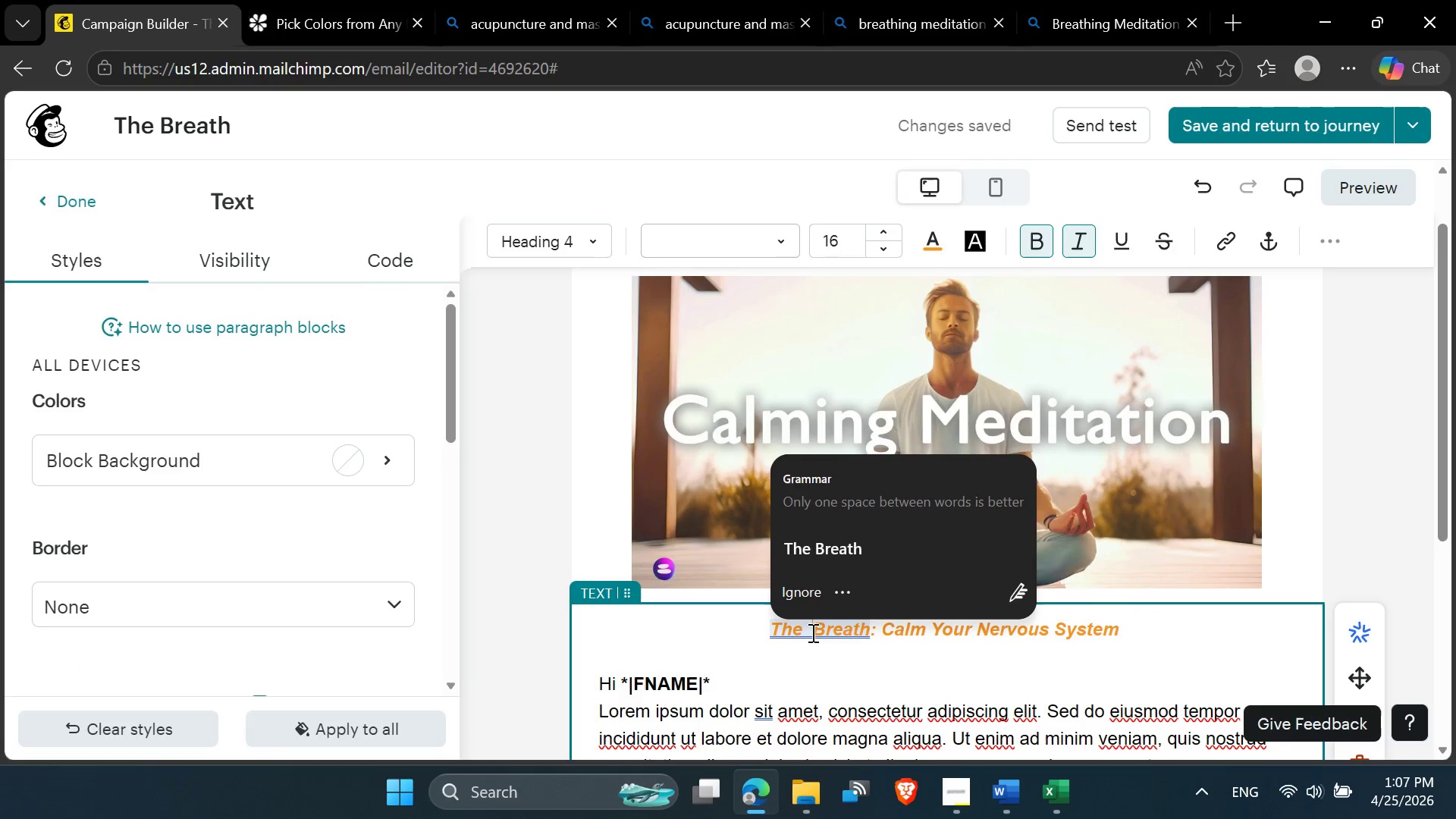 
key(Backspace)
 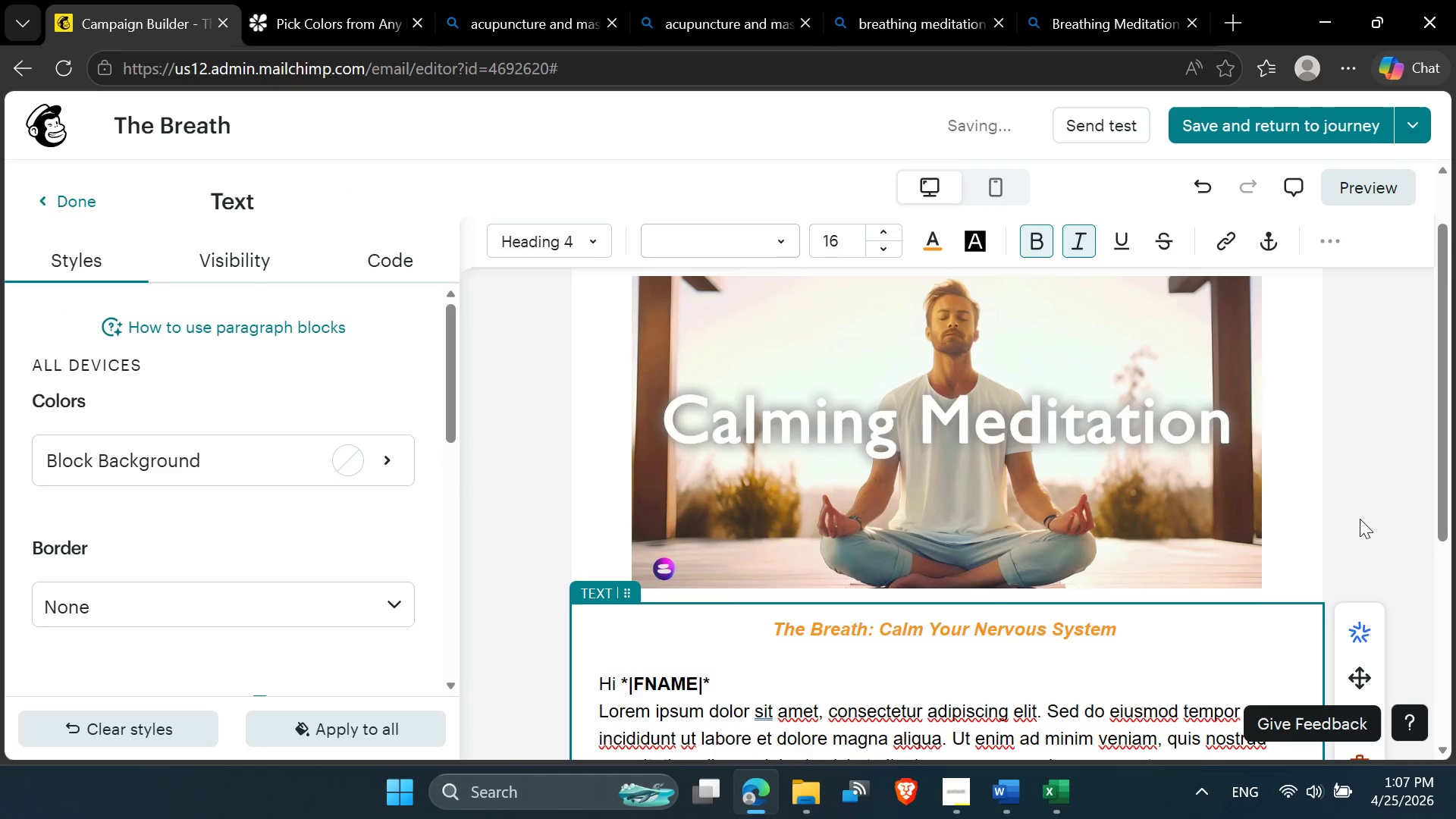 
left_click([1362, 519])
 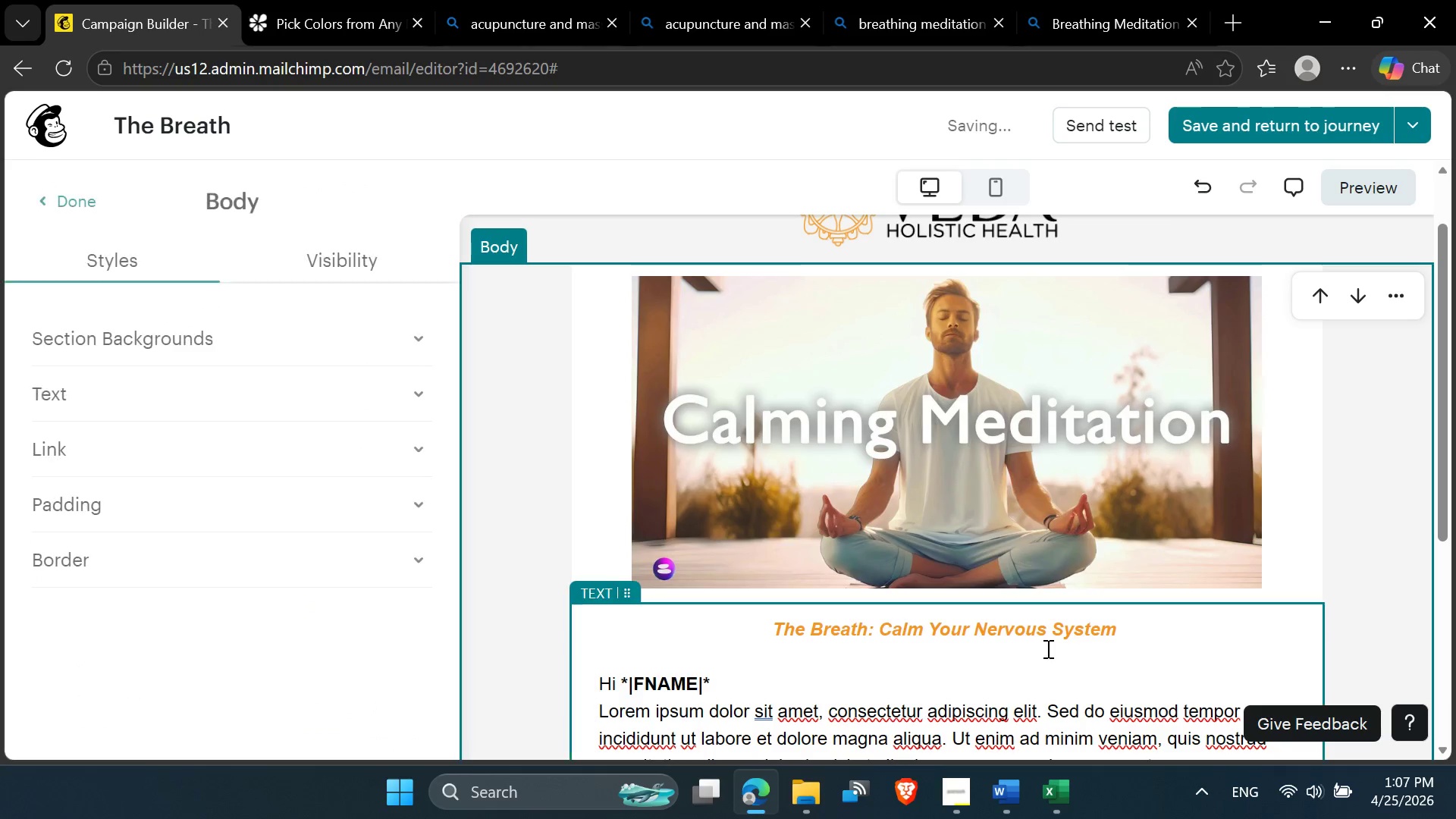 
left_click([993, 610])
 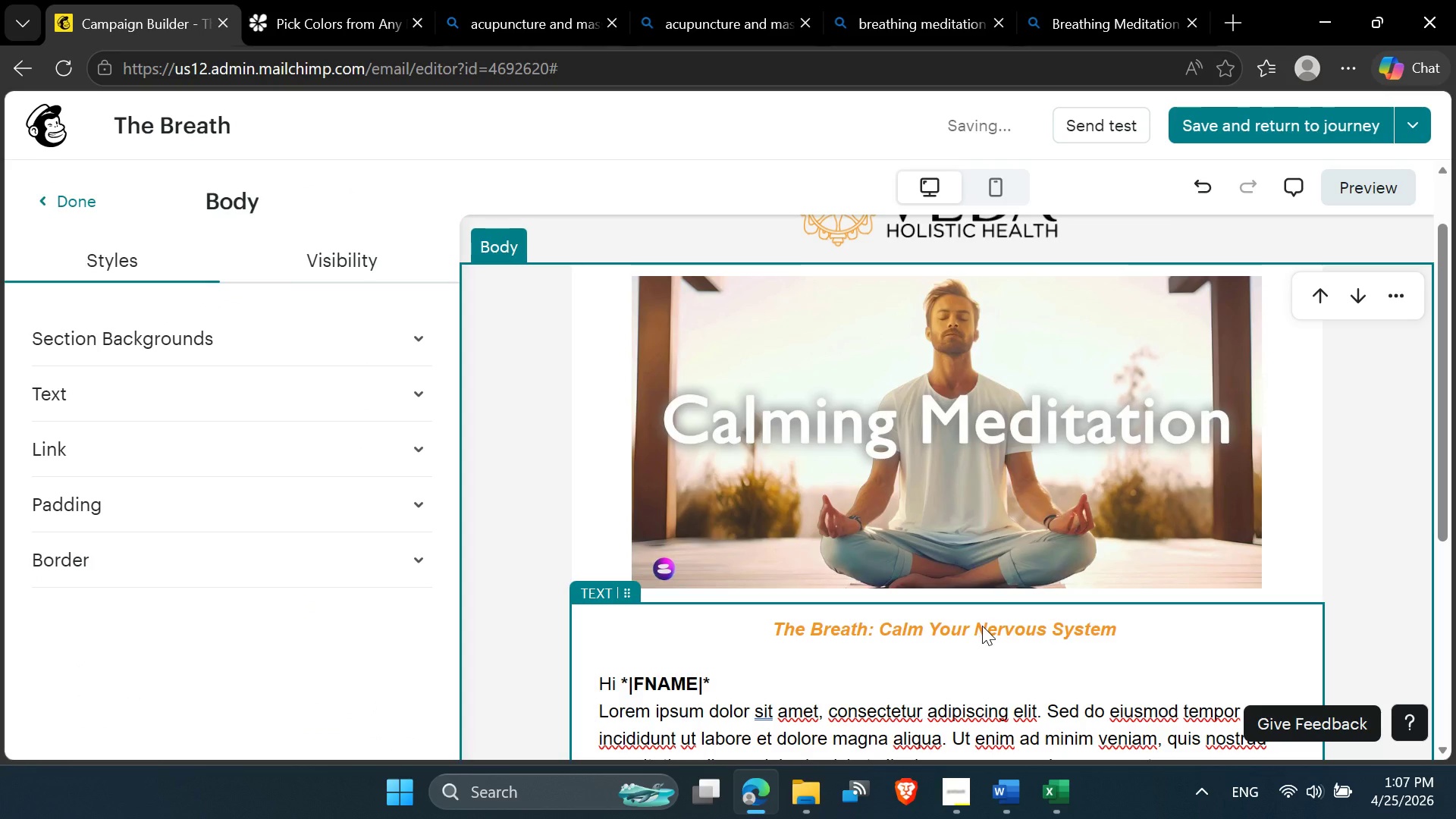 
left_click([982, 626])
 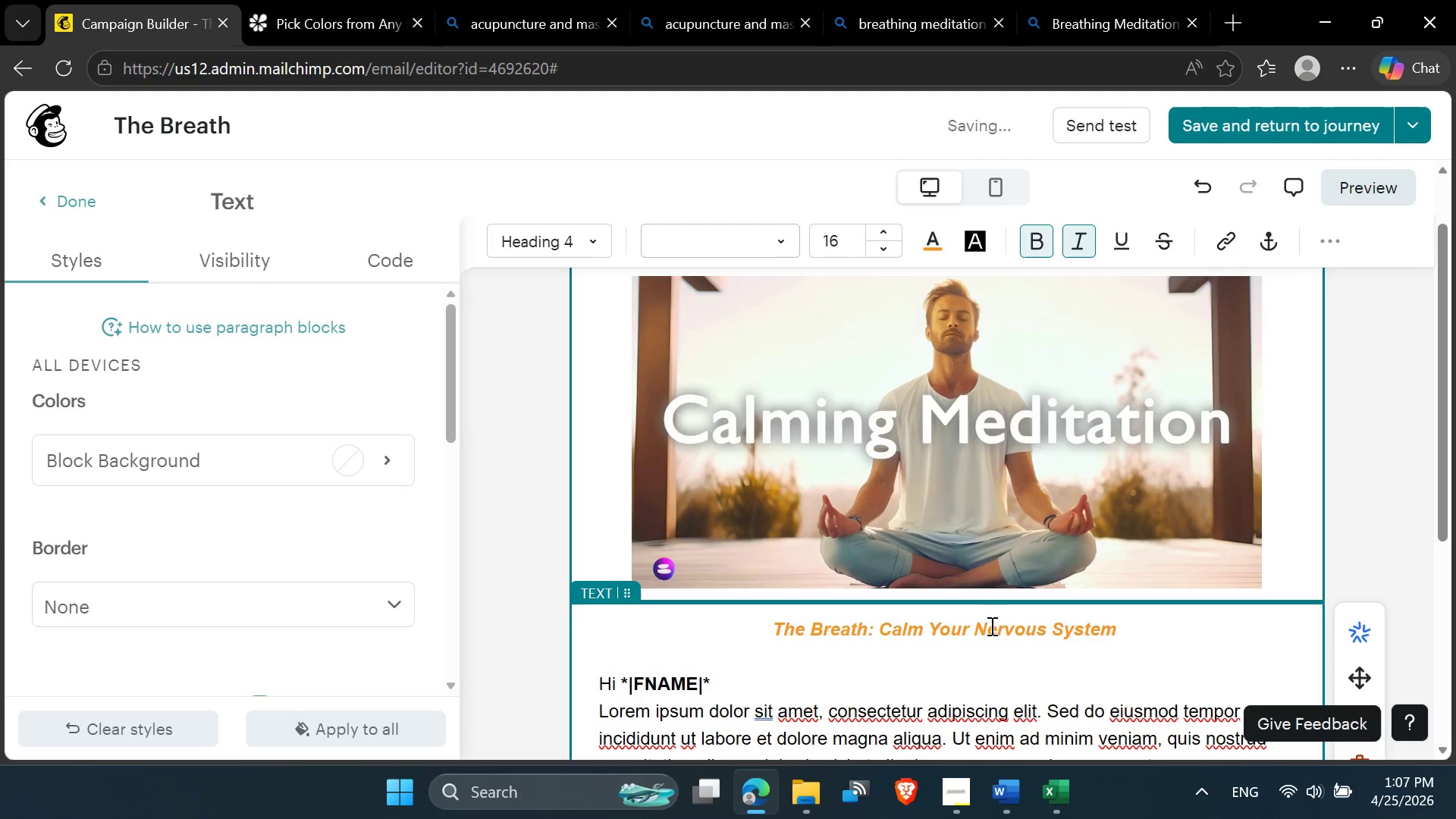 
left_click([990, 626])
 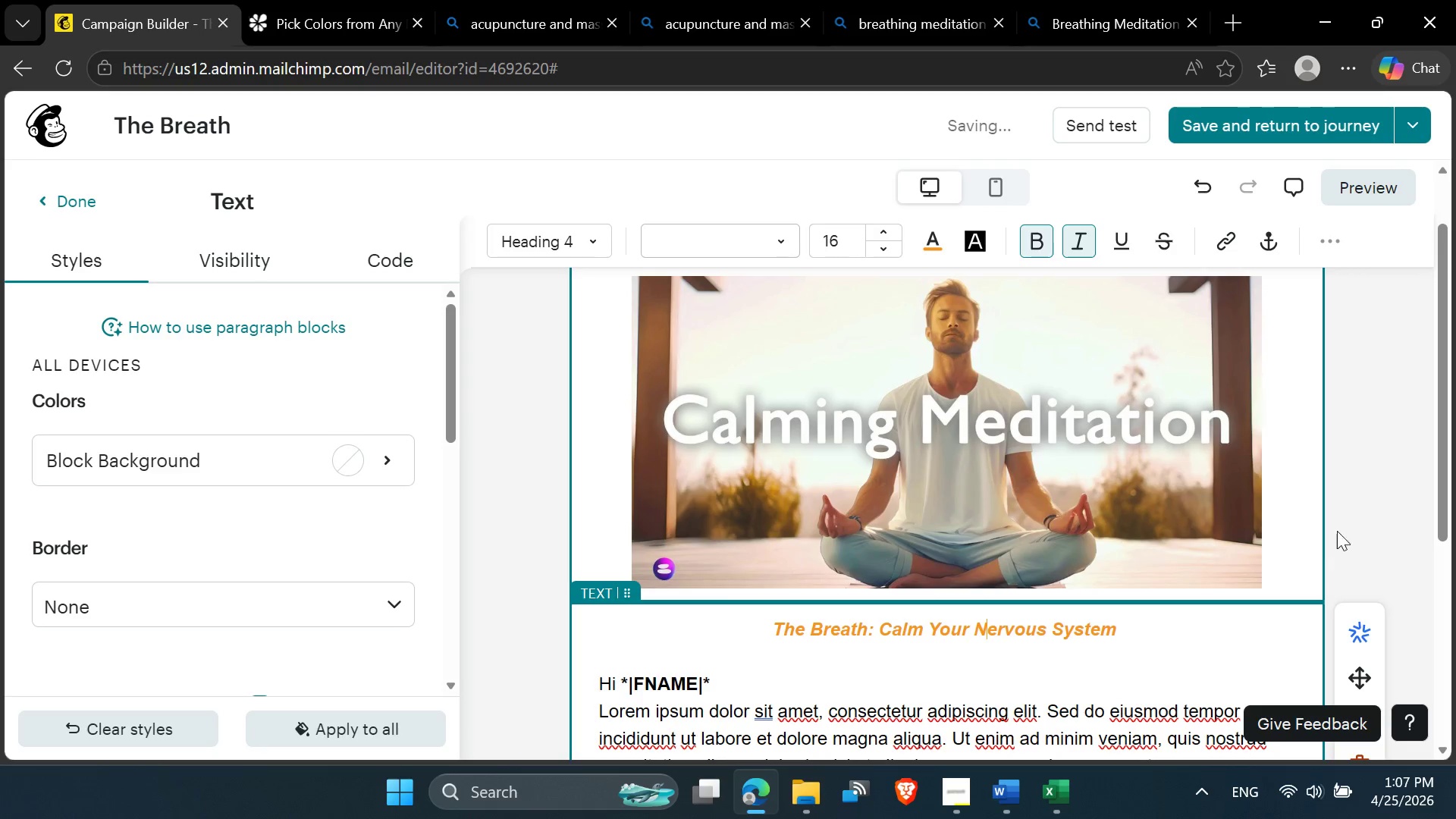 
left_click([1348, 526])
 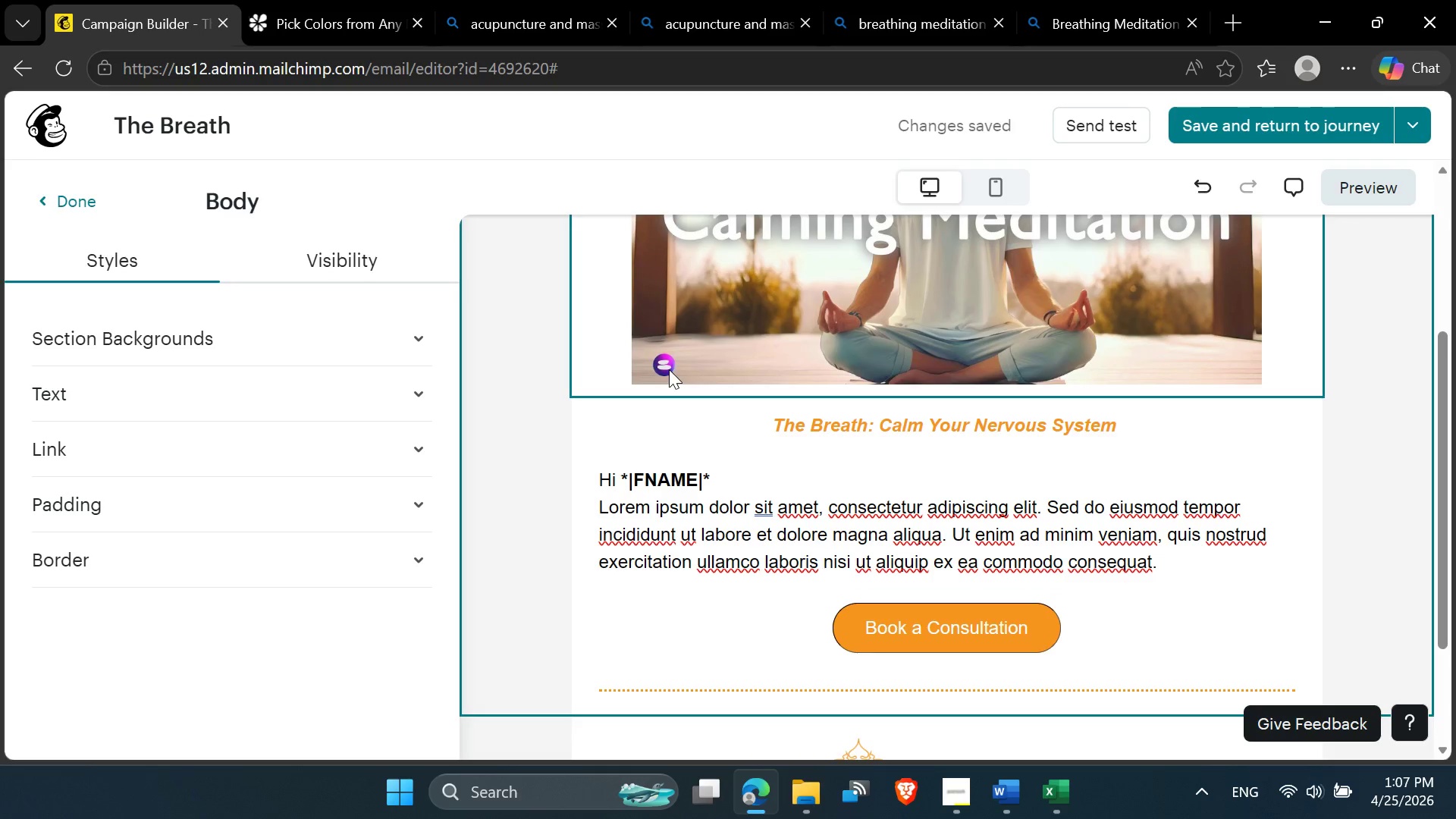 
wait(14.48)
 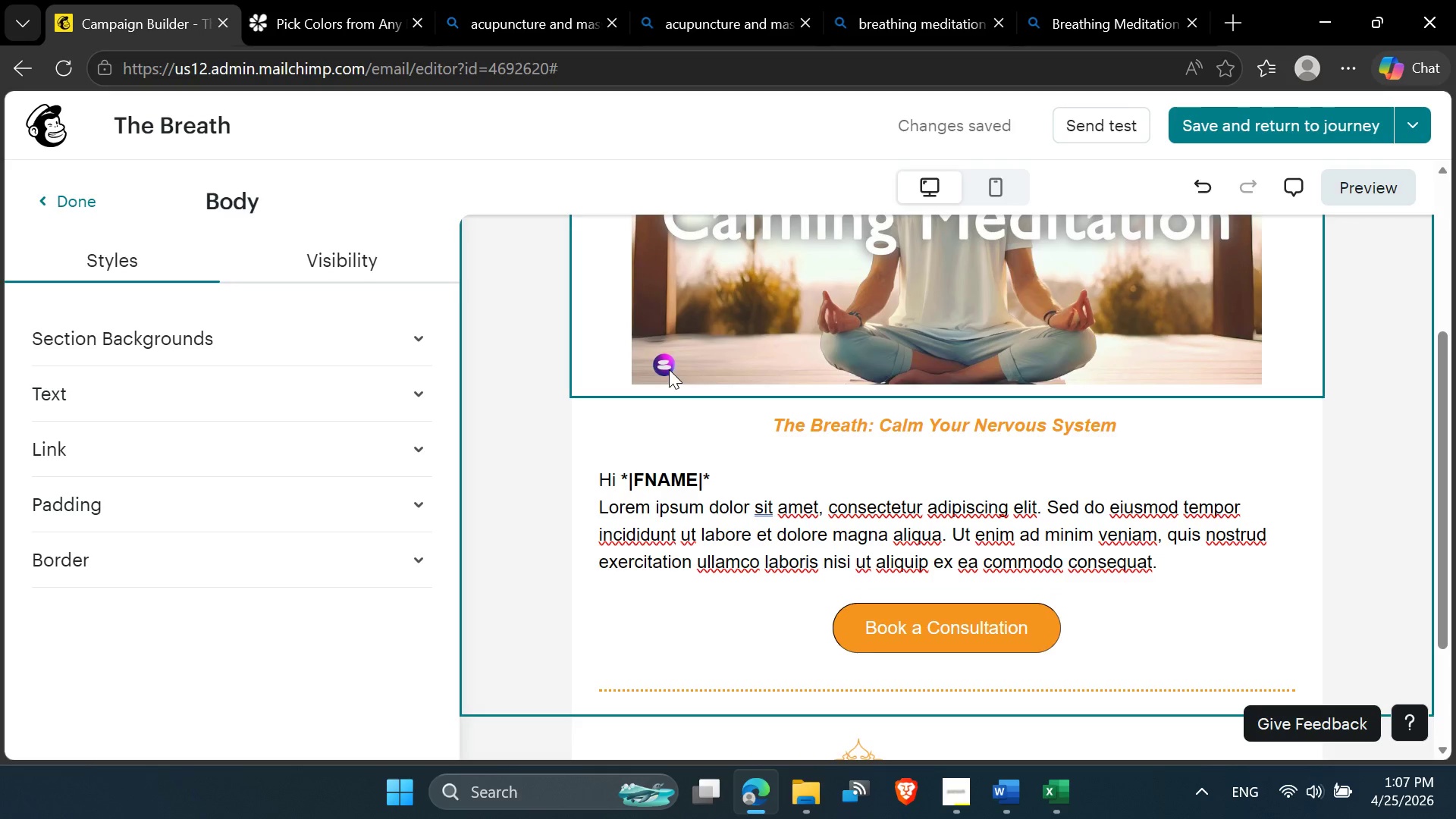 
left_click([912, 434])
 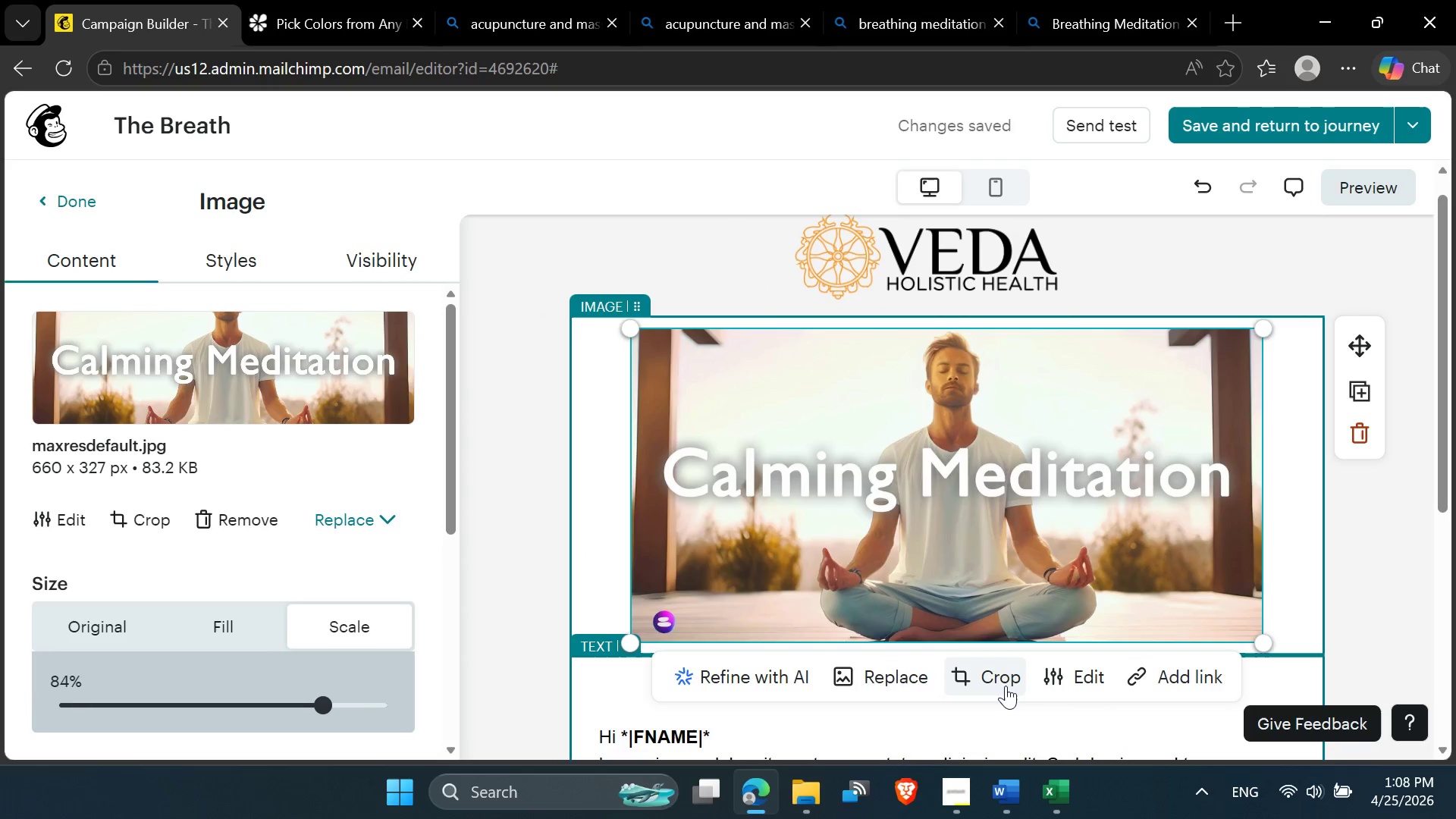 
left_click([1395, 571])
 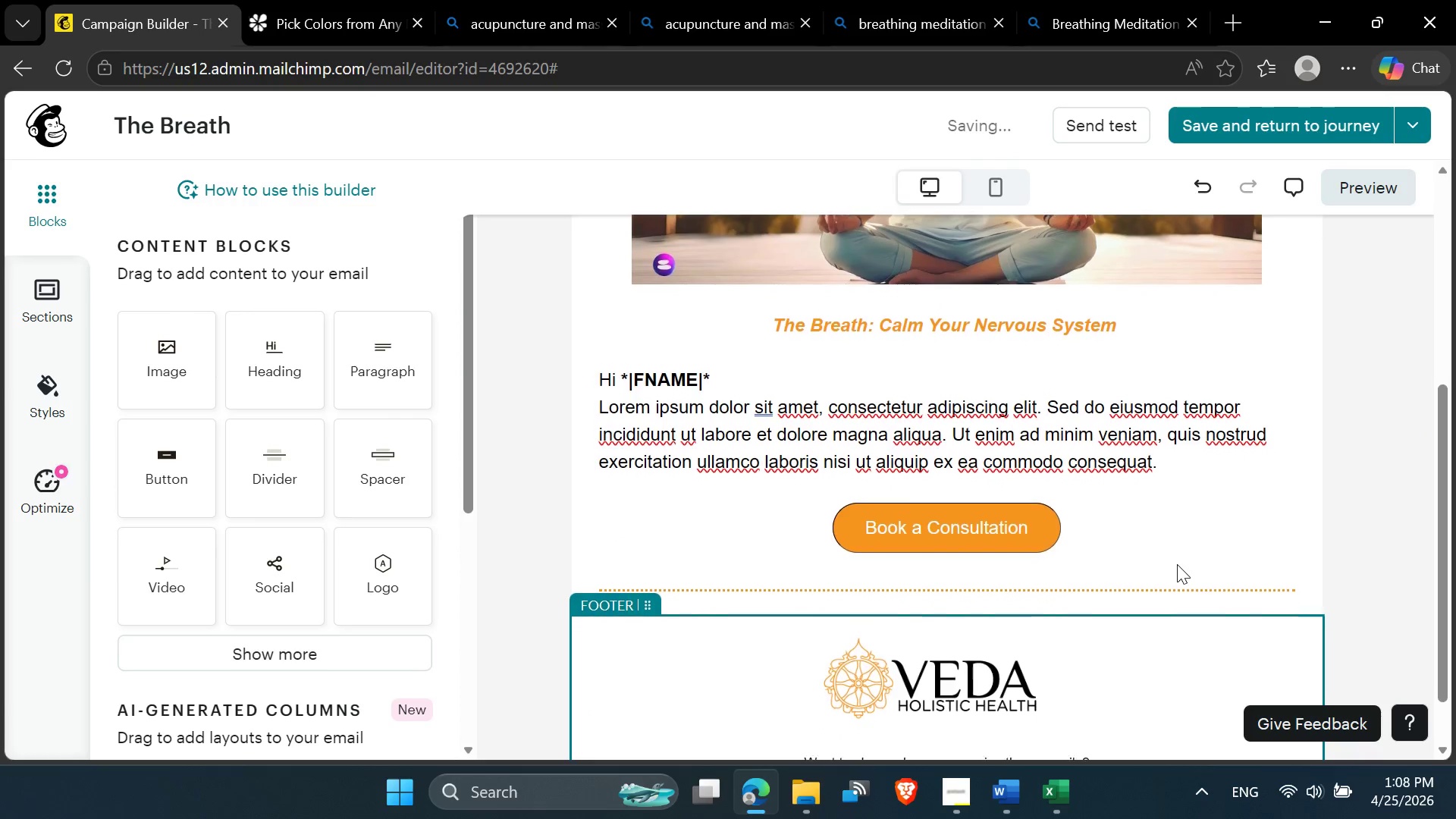 
left_click([1029, 509])
 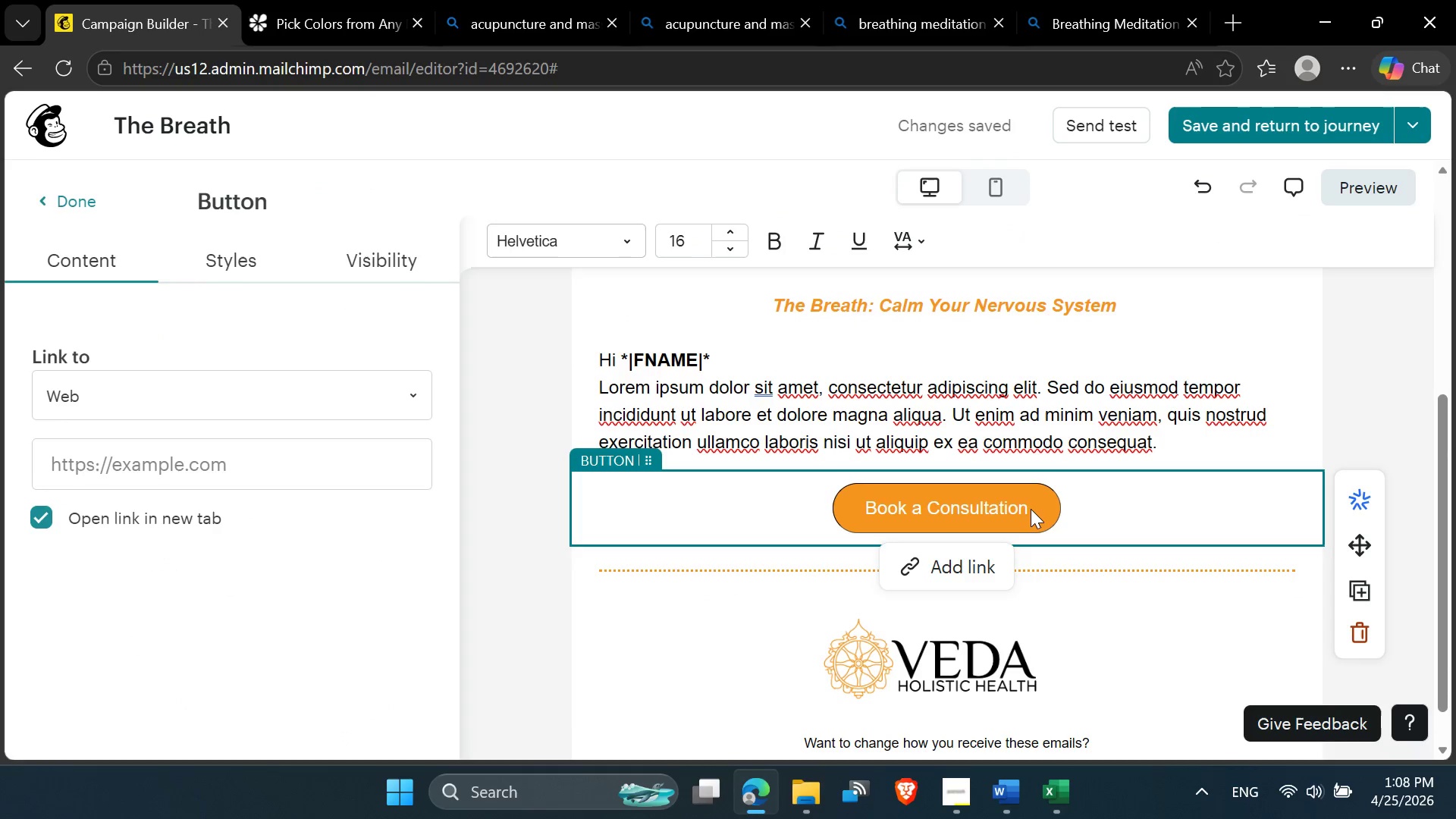 
left_click([1031, 509])
 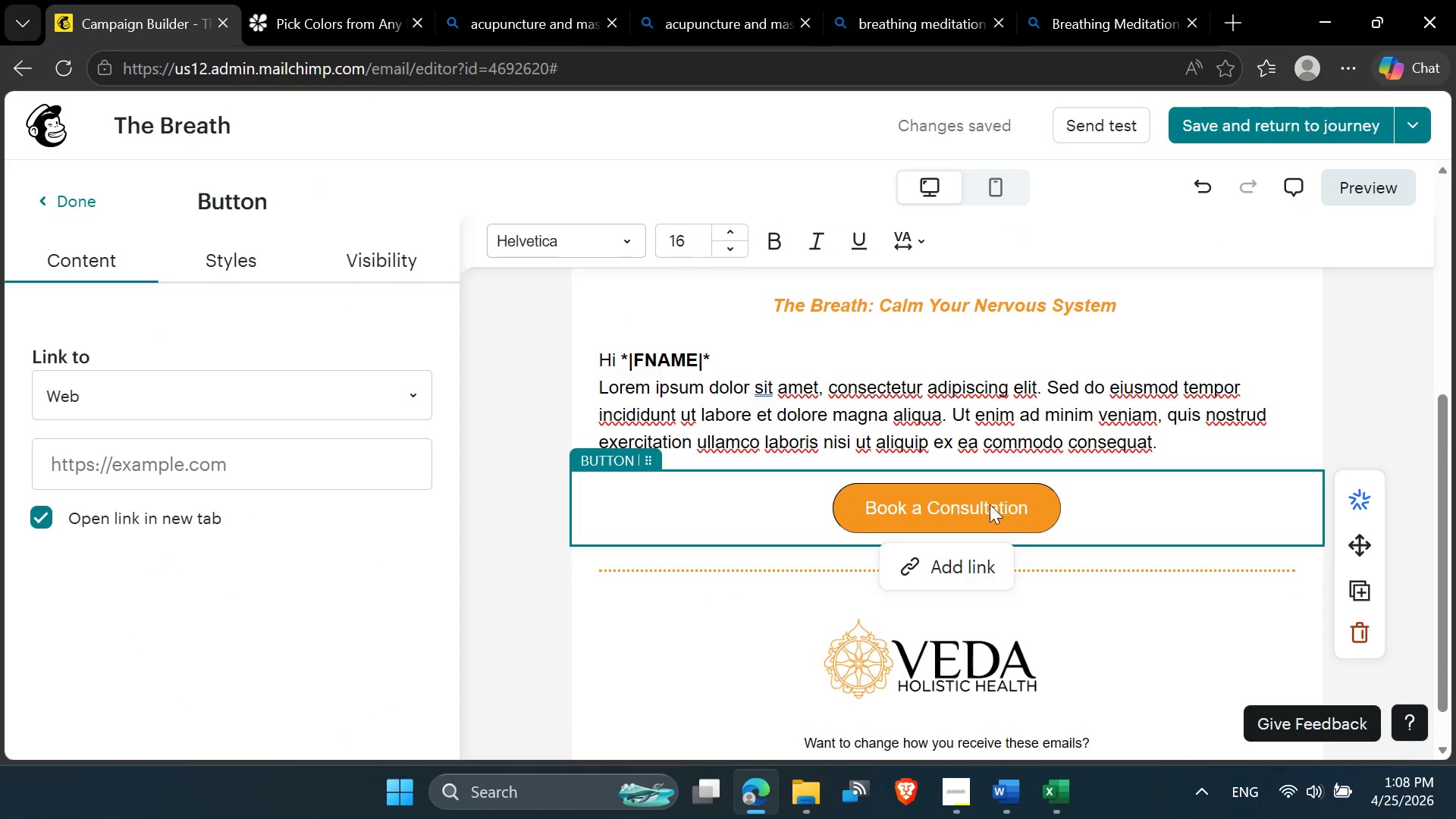 
left_click([989, 504])
 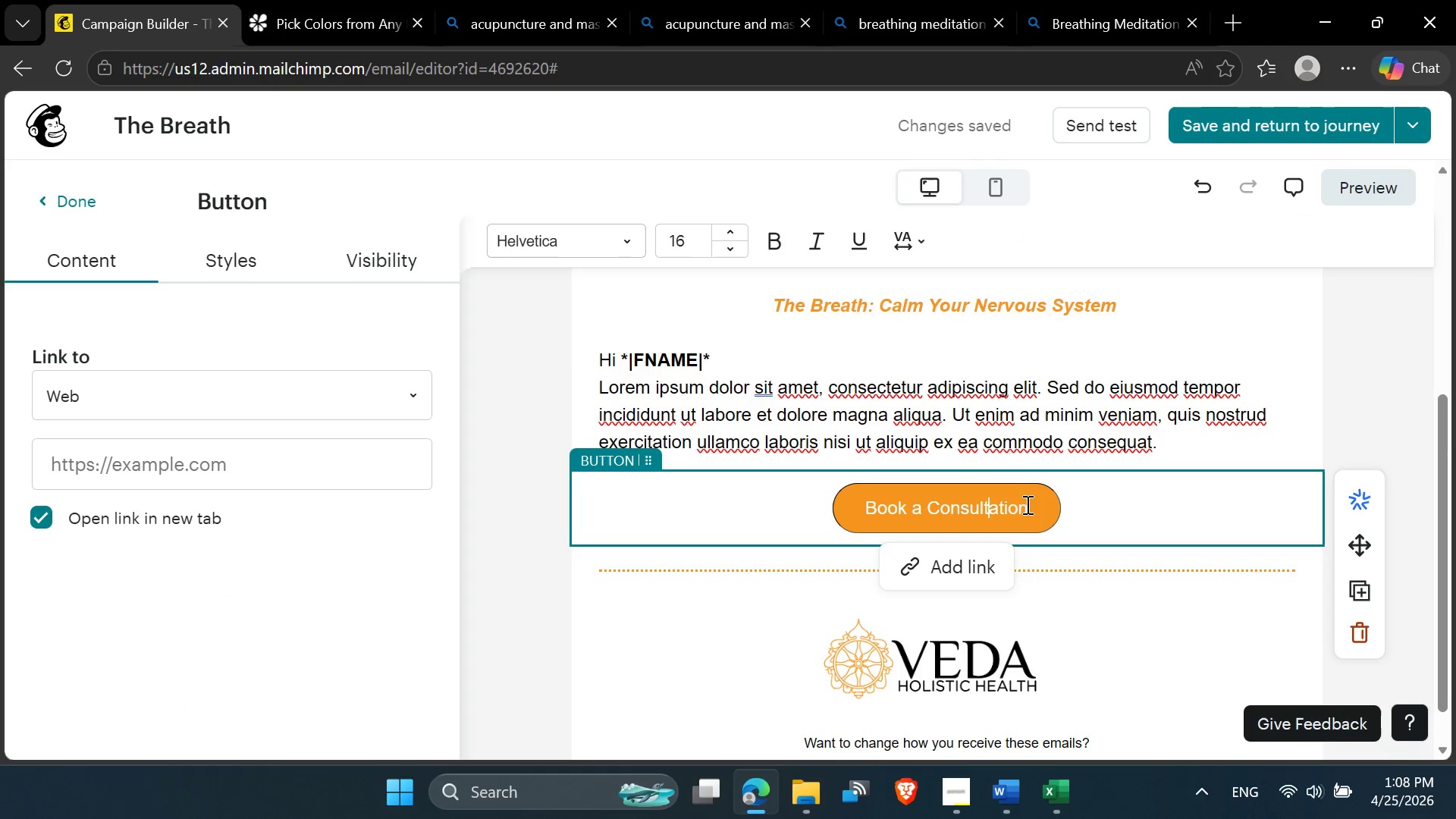 
left_click([1022, 504])
 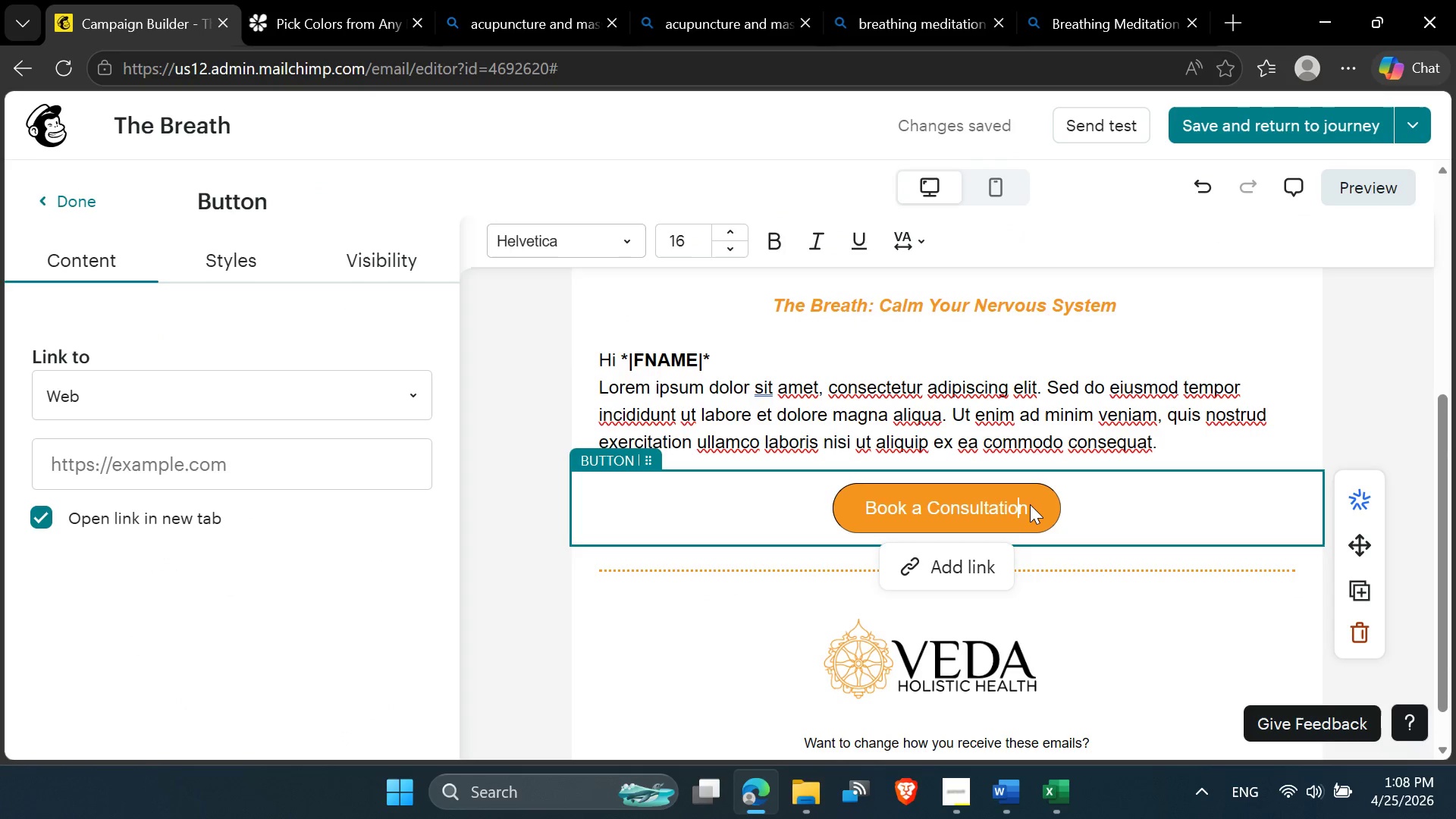 
left_click([1030, 504])
 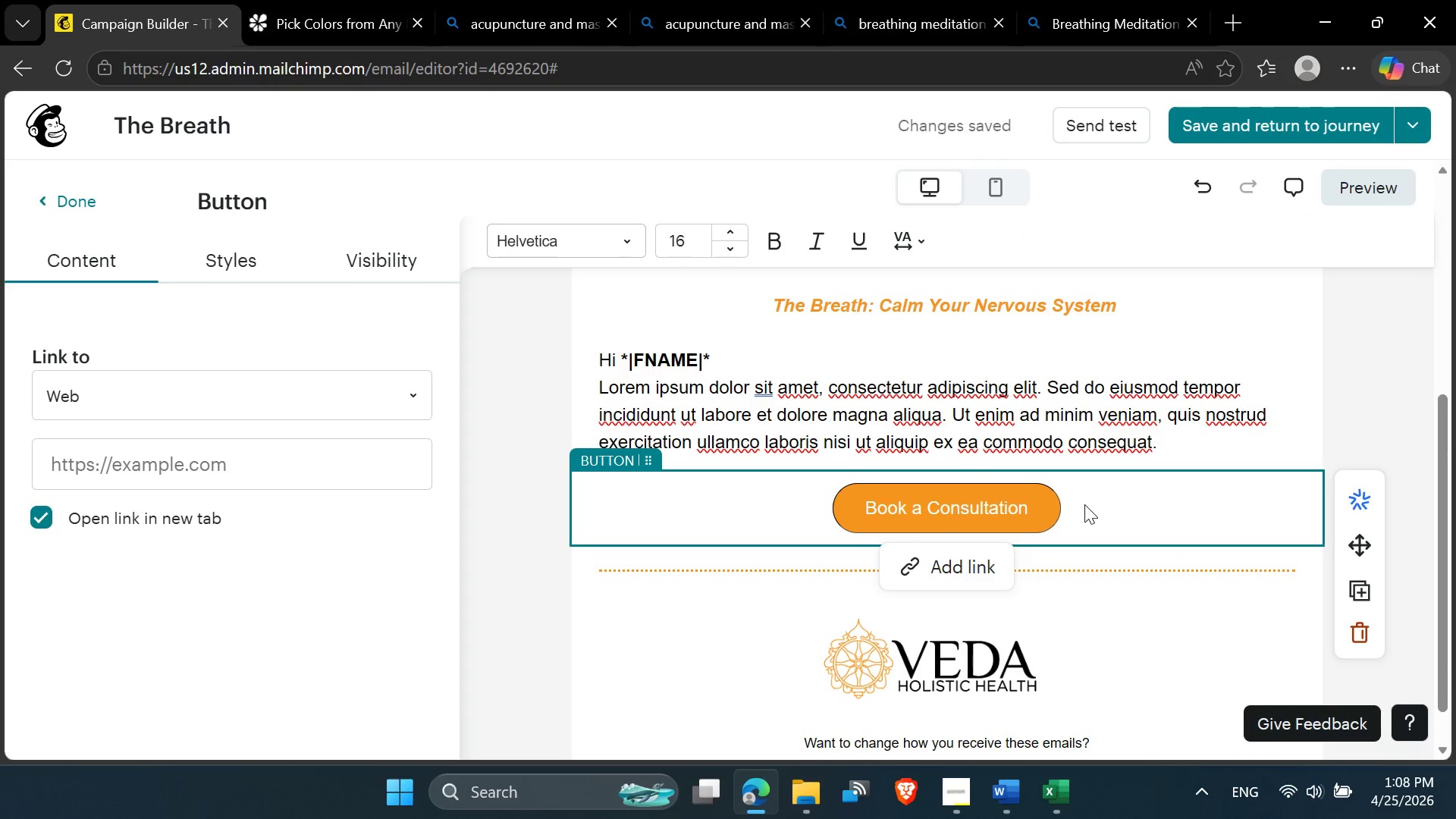 
left_click([1084, 504])